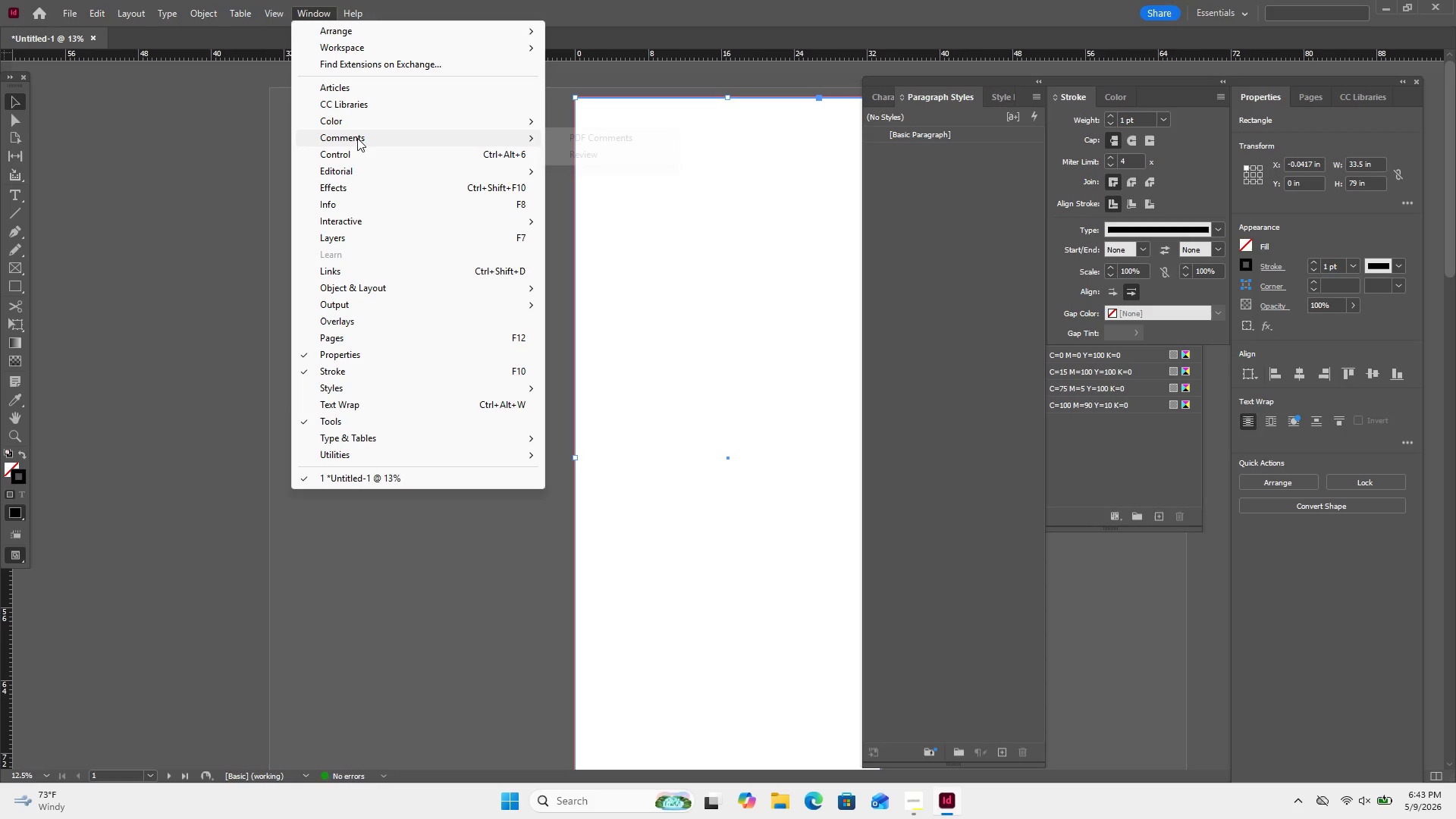 
left_click([359, 156])
 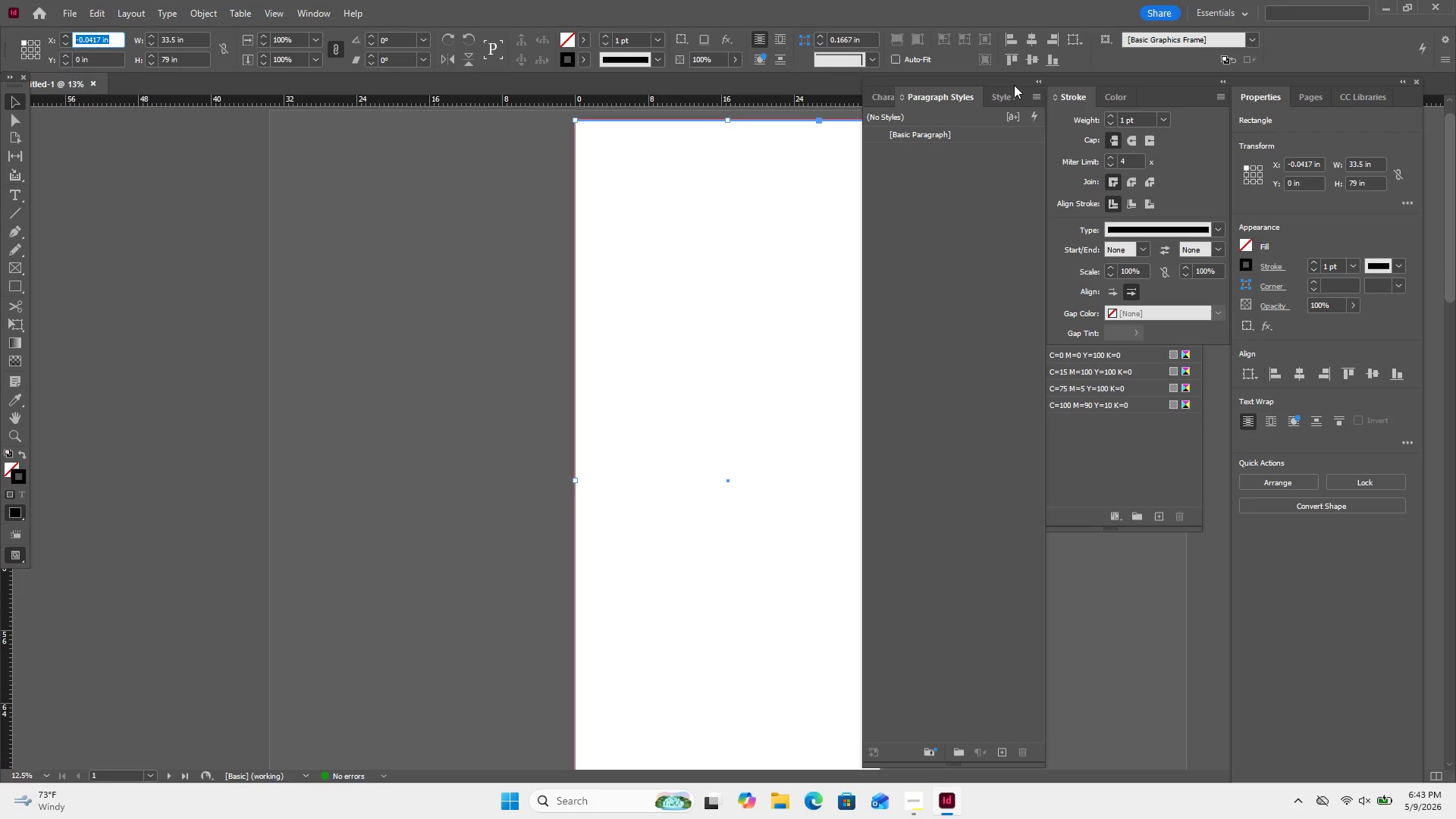 
left_click_drag(start_coordinate=[1012, 73], to_coordinate=[852, 77])
 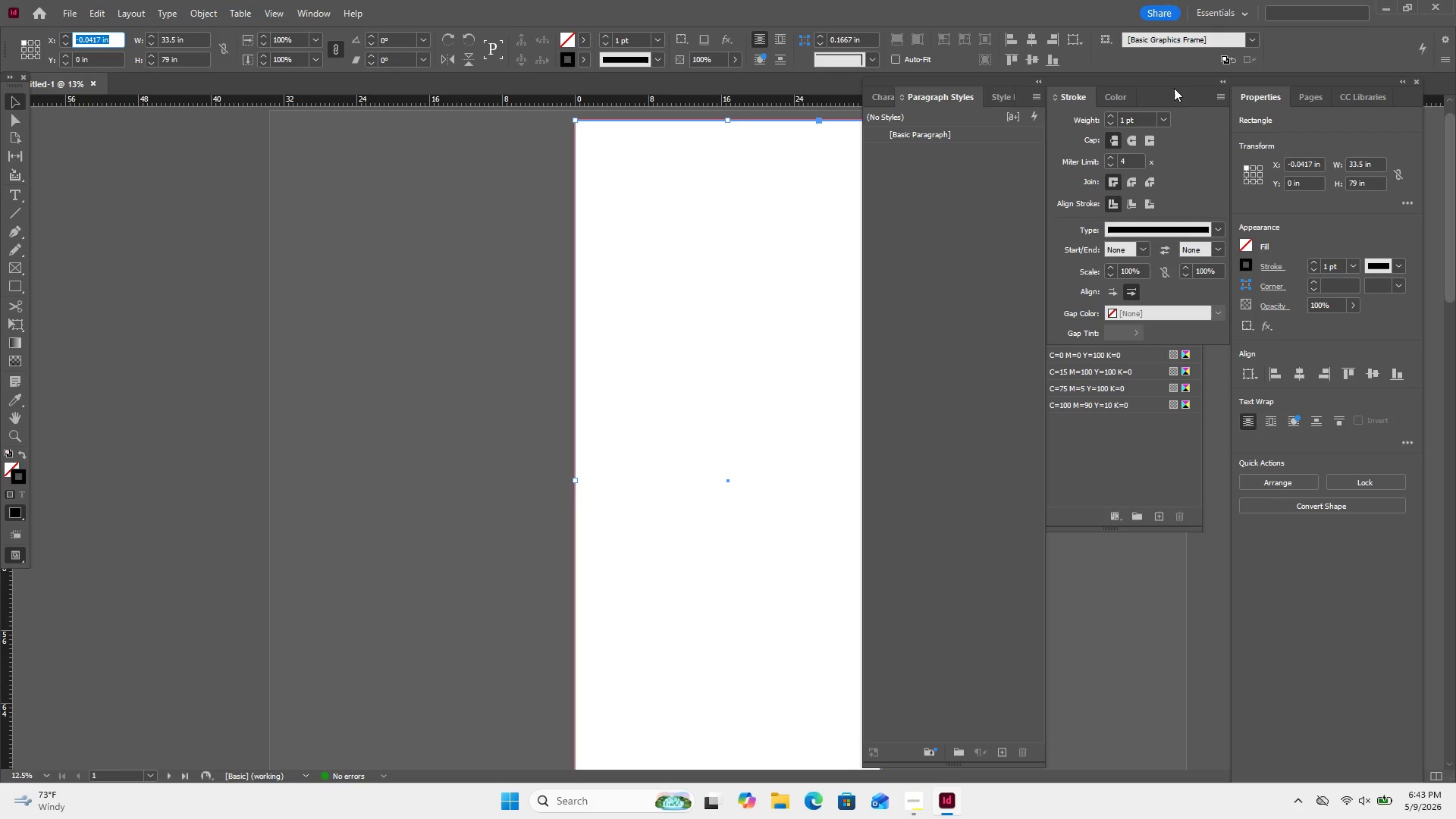 
left_click_drag(start_coordinate=[1165, 76], to_coordinate=[1188, 94])
 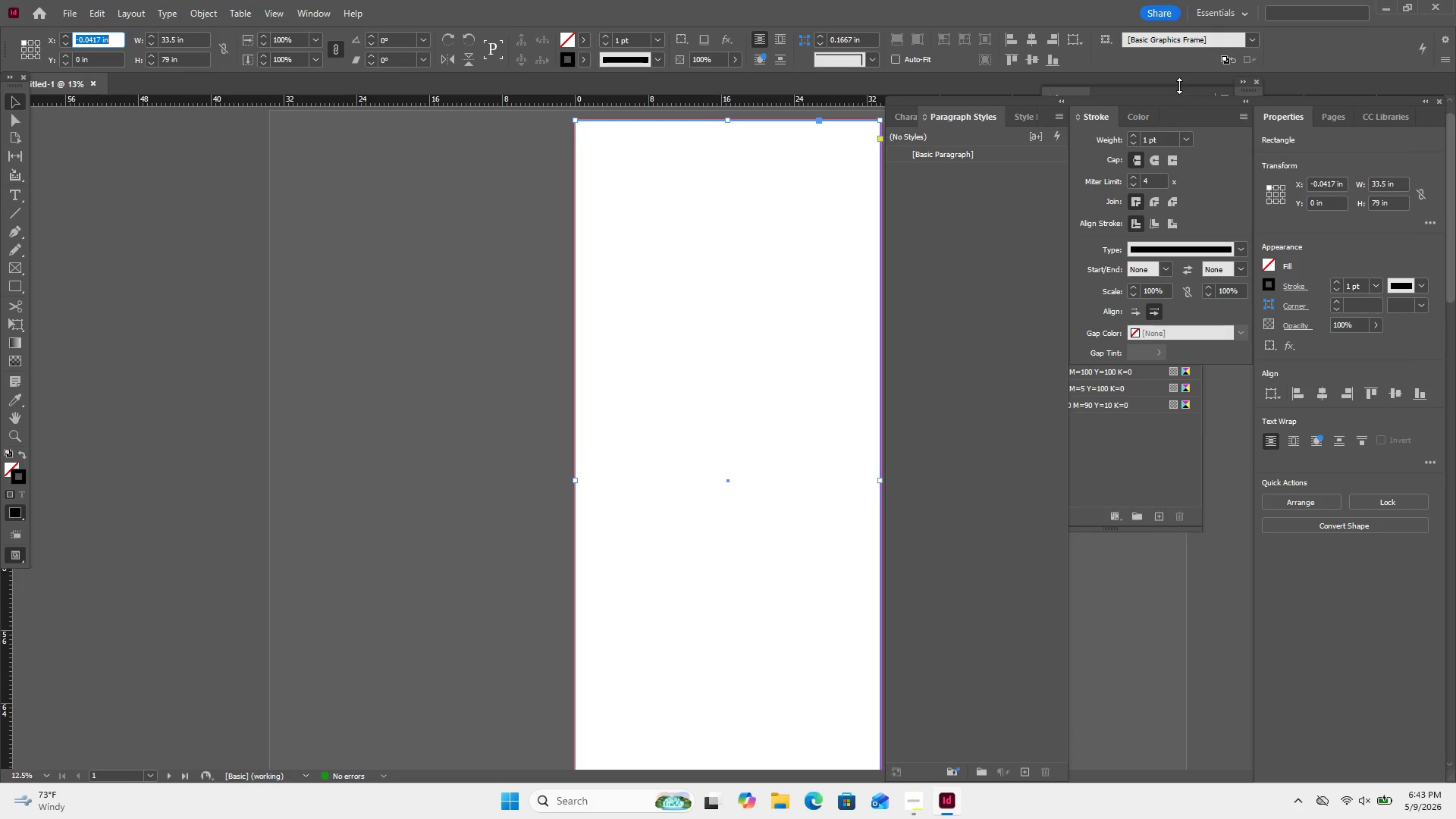 
left_click_drag(start_coordinate=[1172, 89], to_coordinate=[1197, 372])
 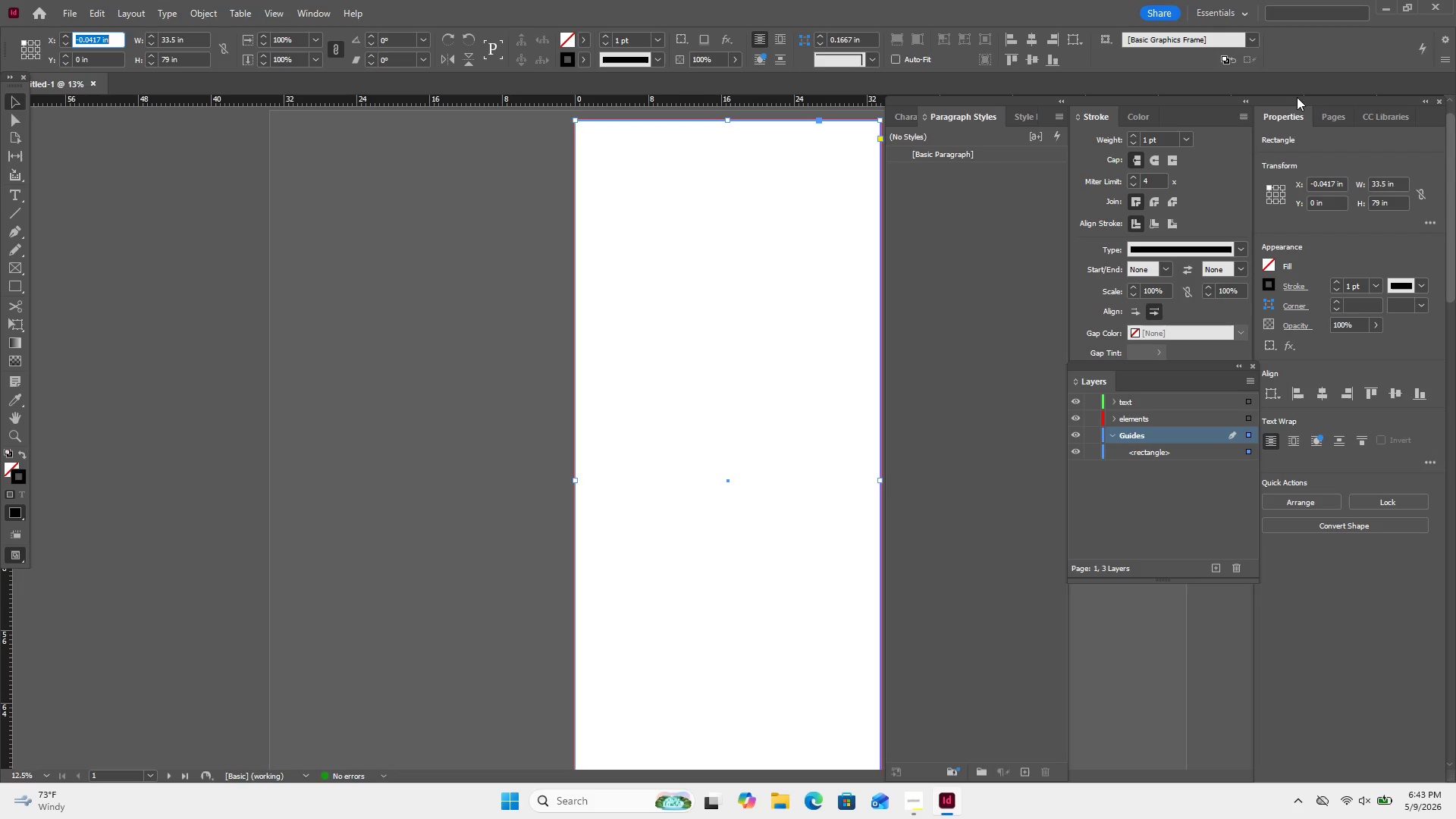 
left_click_drag(start_coordinate=[1316, 98], to_coordinate=[1244, 146])
 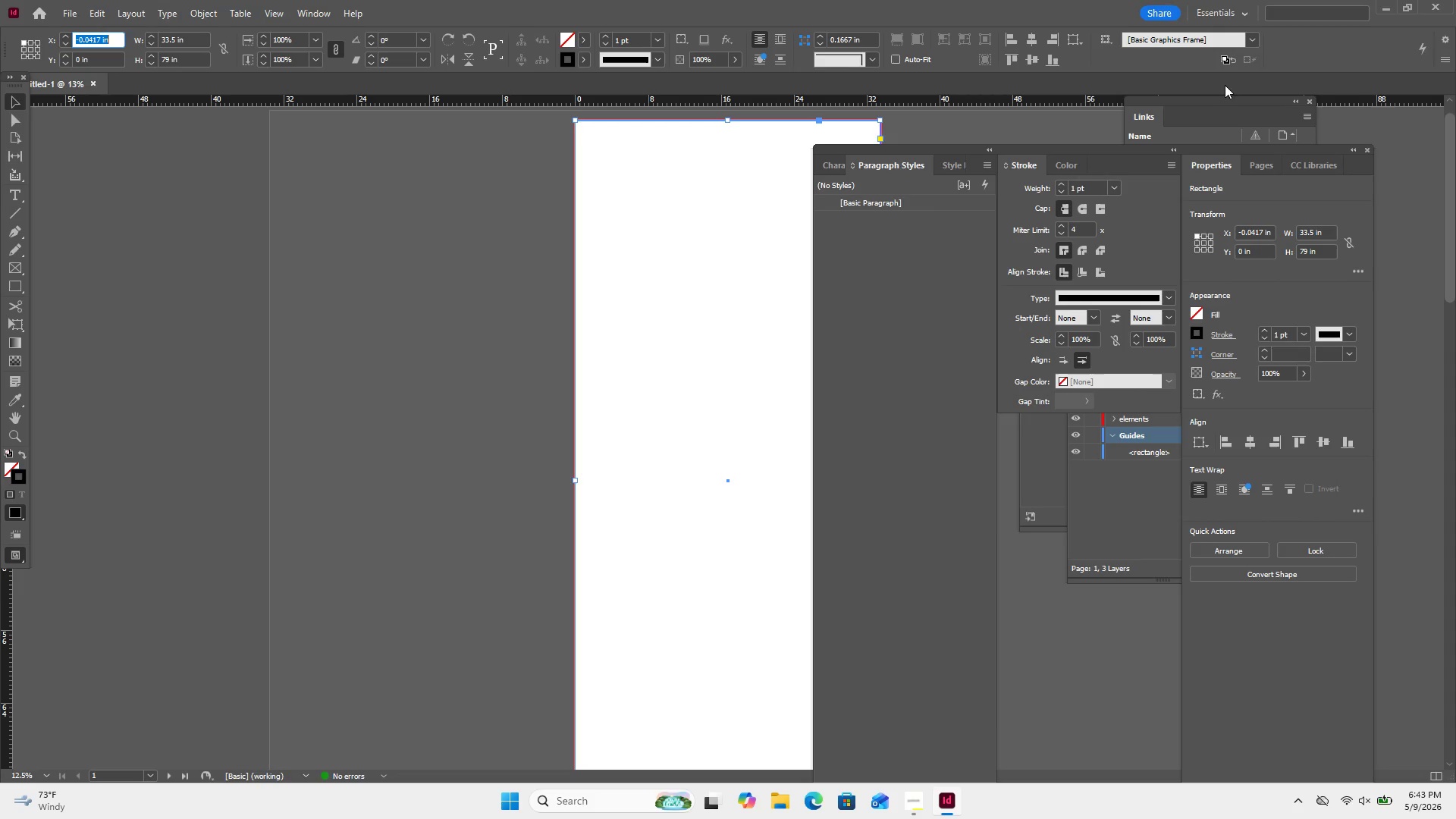 
left_click_drag(start_coordinate=[1219, 89], to_coordinate=[1219, 99])
 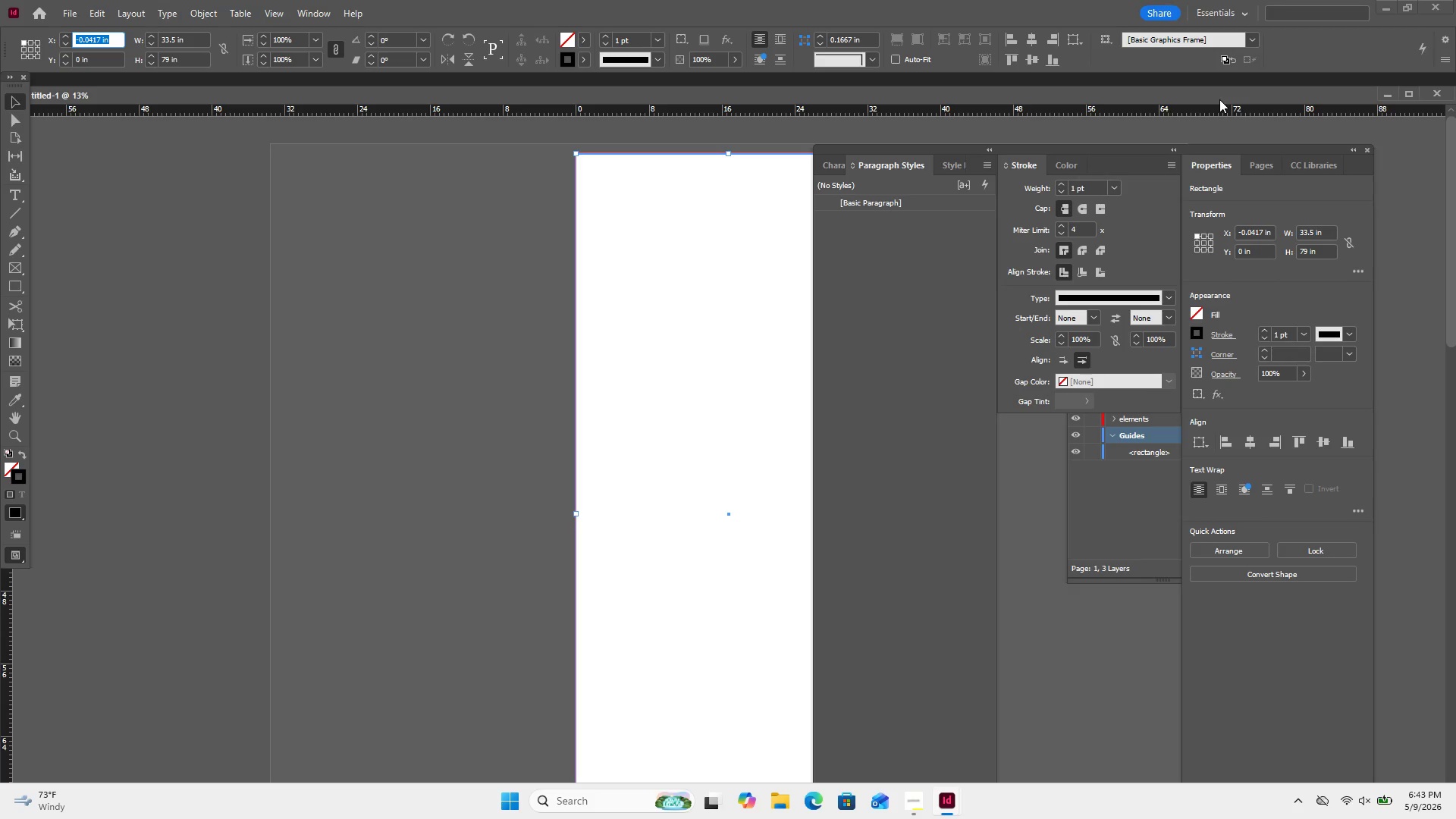 
key(Control+Z)
 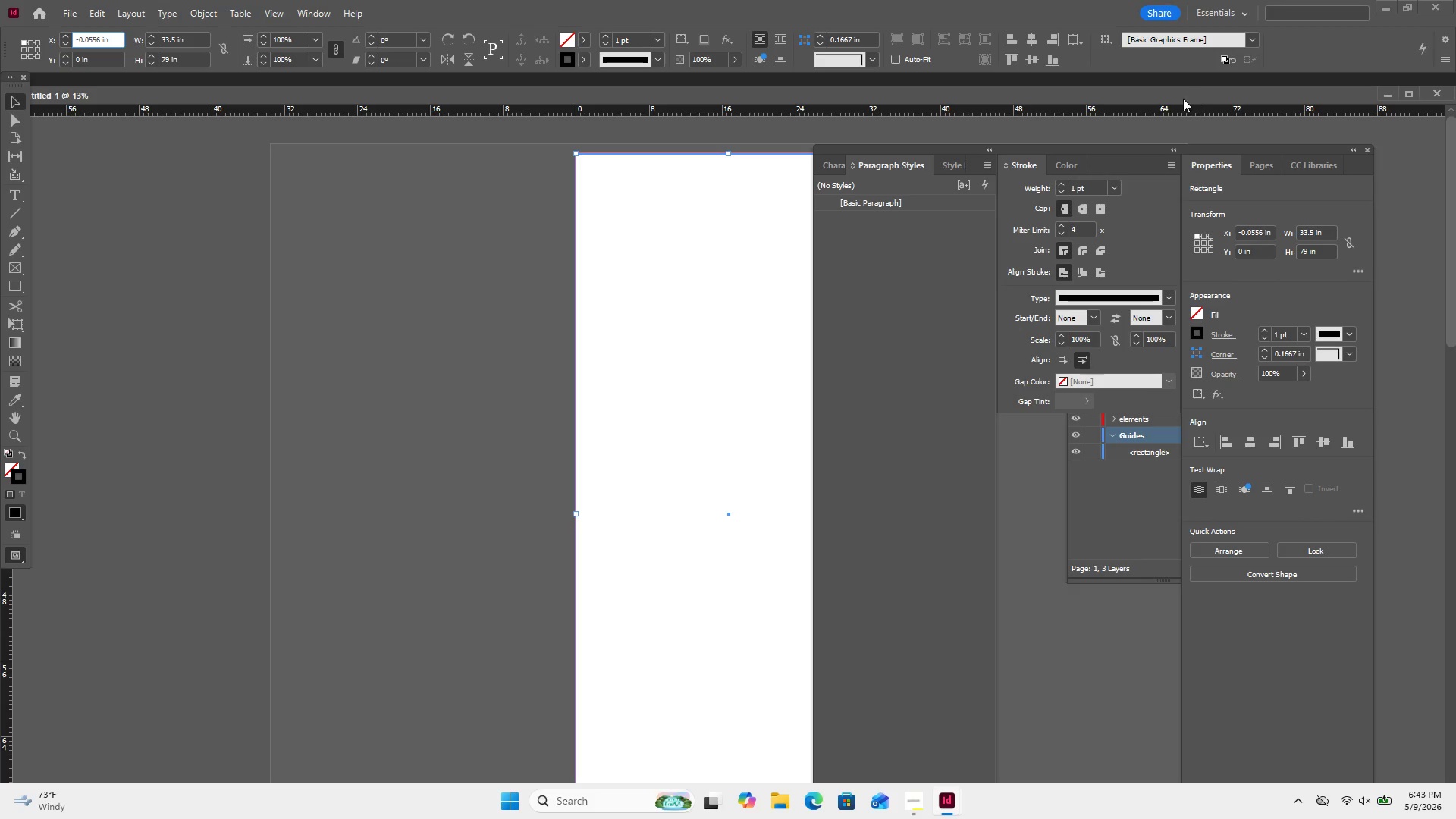 
left_click_drag(start_coordinate=[1159, 108], to_coordinate=[1176, 90])
 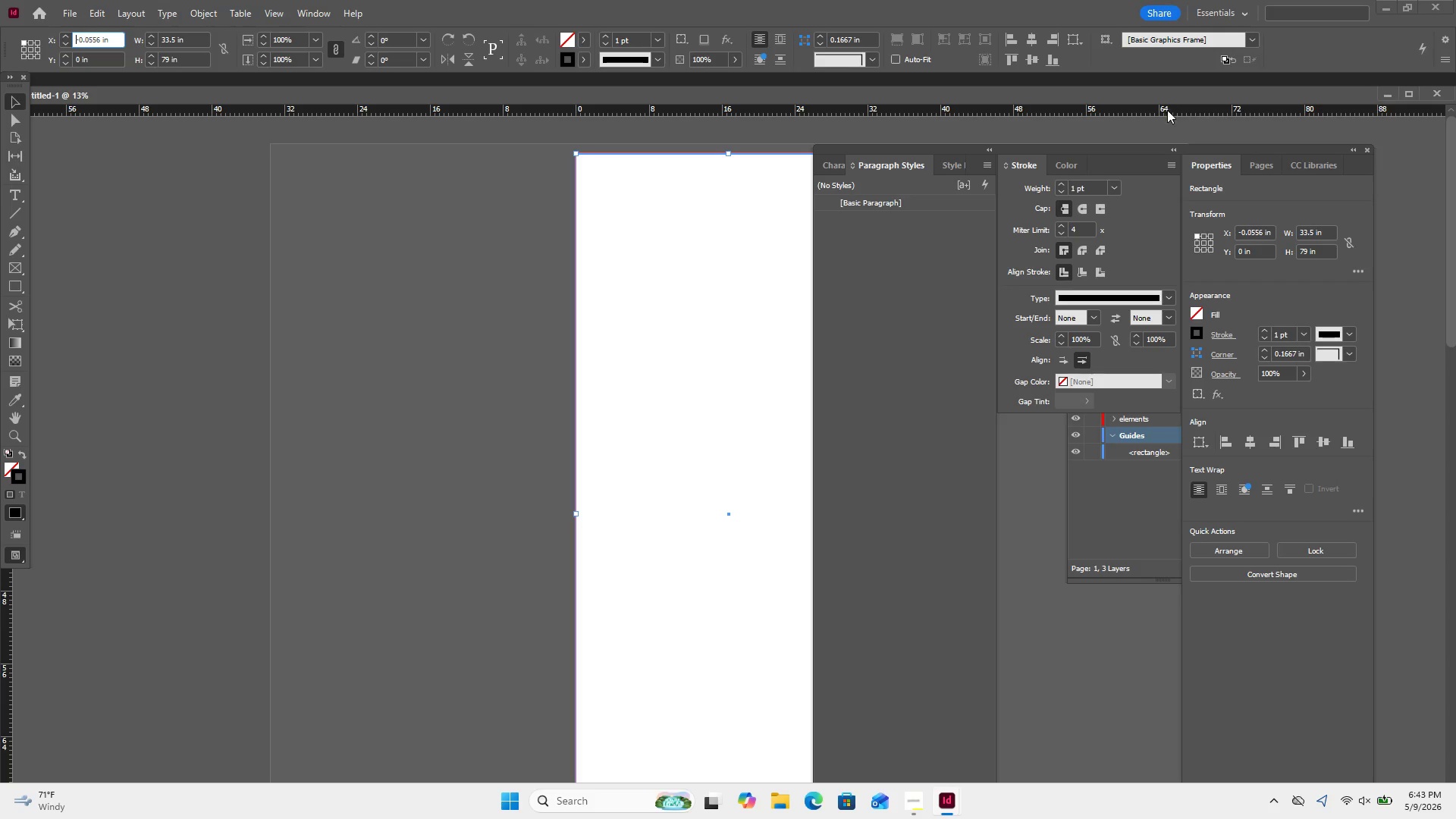 
left_click_drag(start_coordinate=[1167, 110], to_coordinate=[1171, 83])
 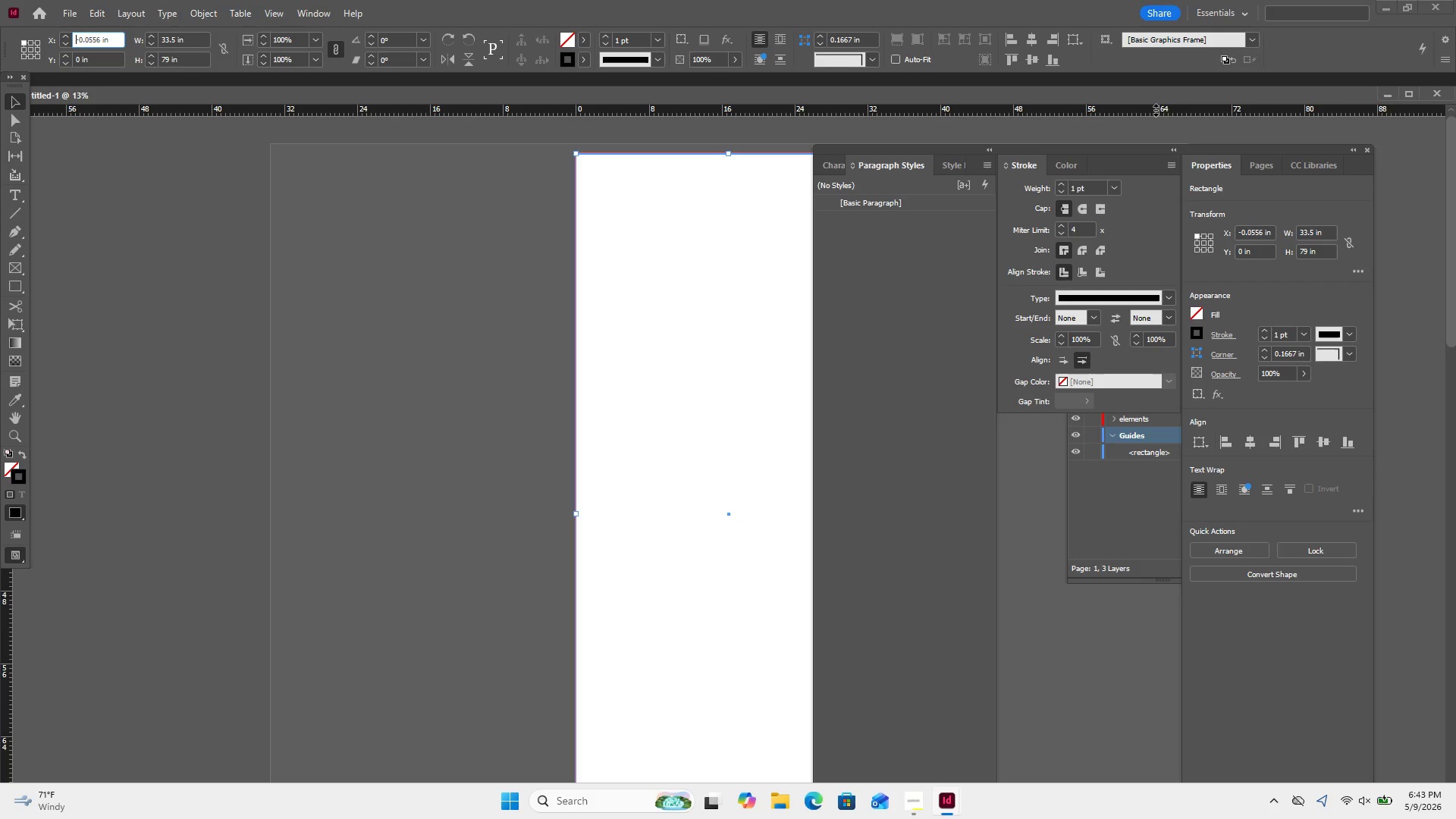 
left_click_drag(start_coordinate=[1156, 110], to_coordinate=[1165, 90])
 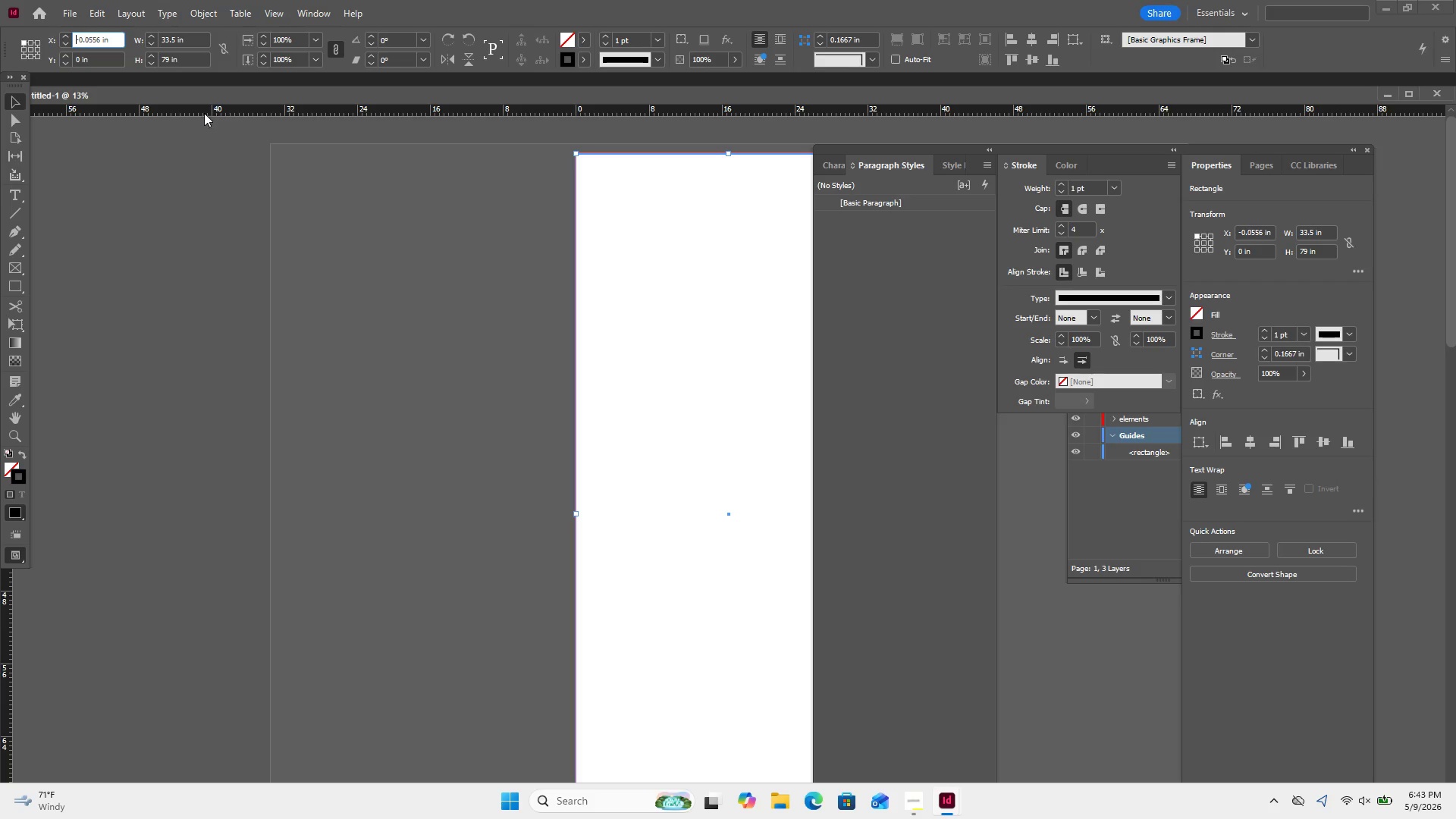 
left_click_drag(start_coordinate=[207, 110], to_coordinate=[227, 89])
 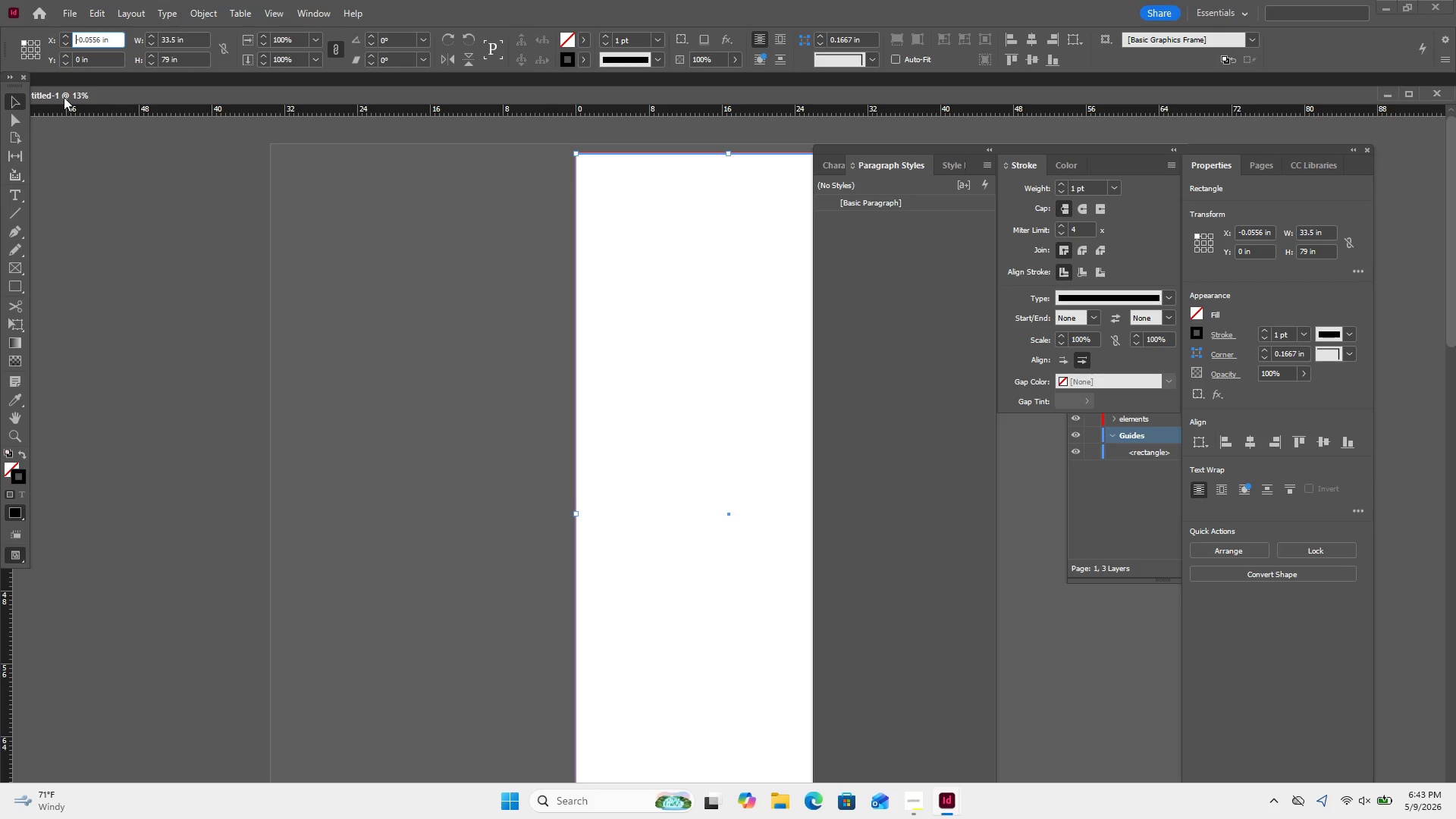 
left_click_drag(start_coordinate=[64, 97], to_coordinate=[83, 82])
 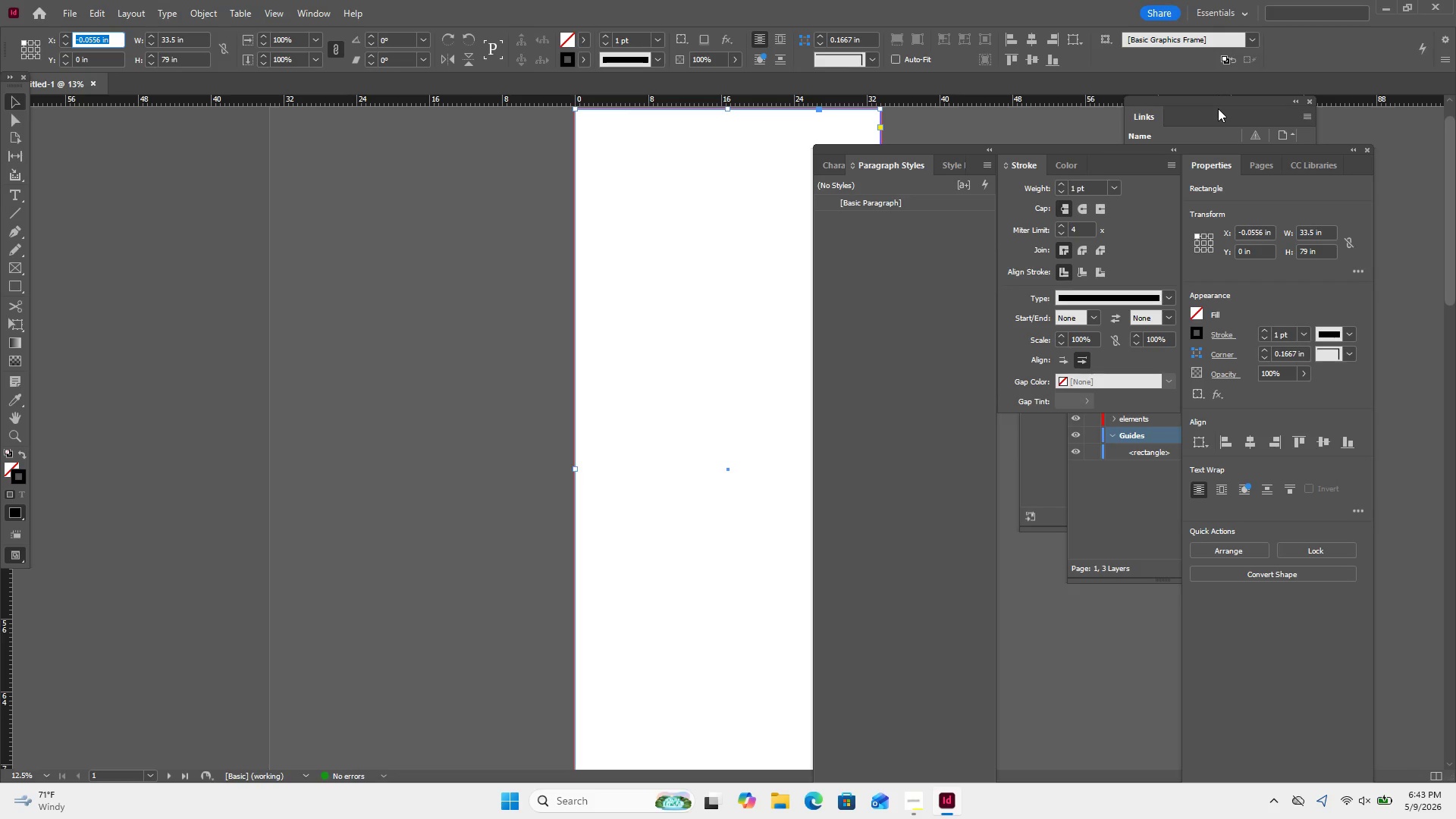 
left_click_drag(start_coordinate=[1219, 99], to_coordinate=[1096, 563])
 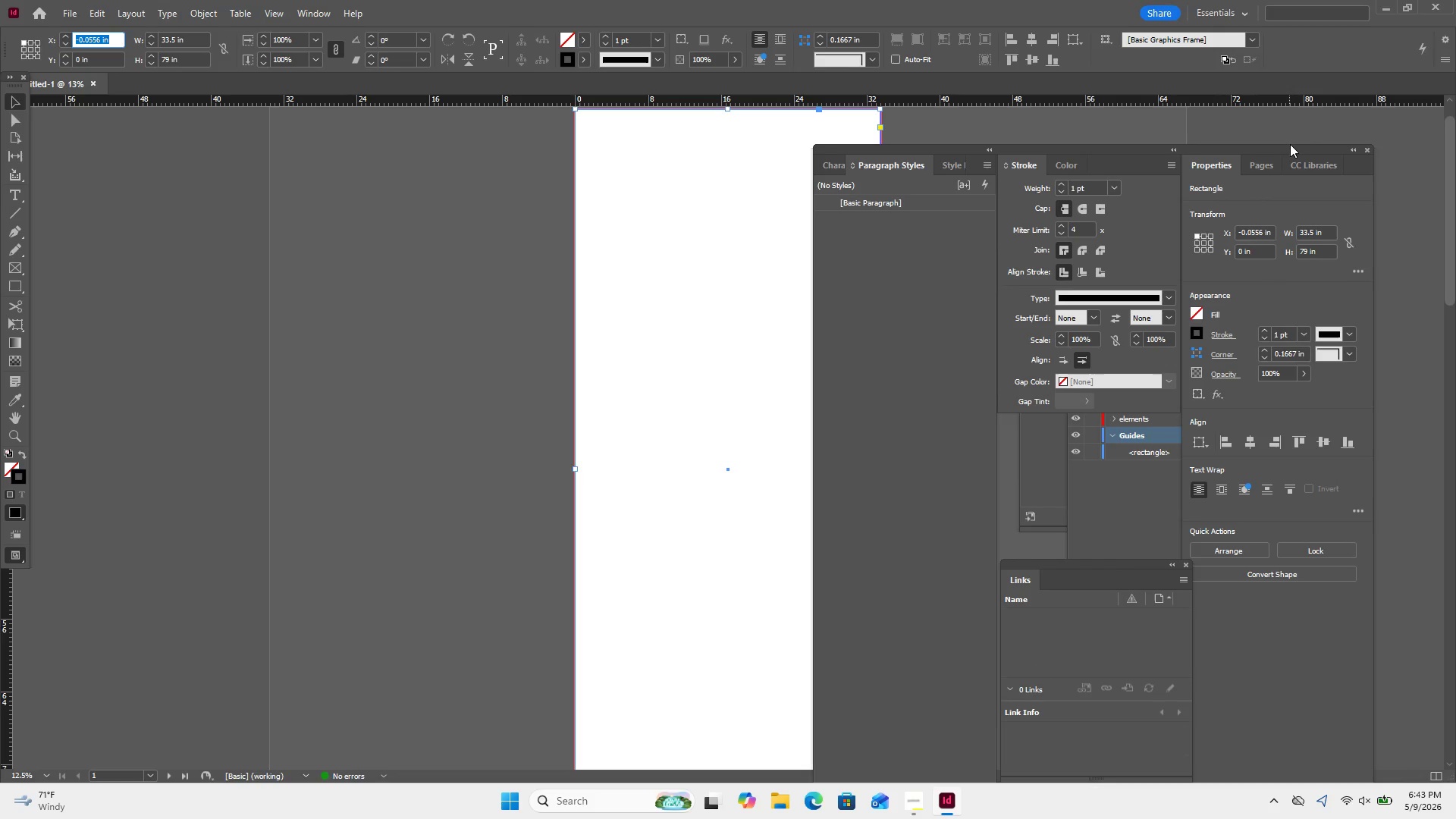 
left_click_drag(start_coordinate=[1292, 149], to_coordinate=[1385, 72])
 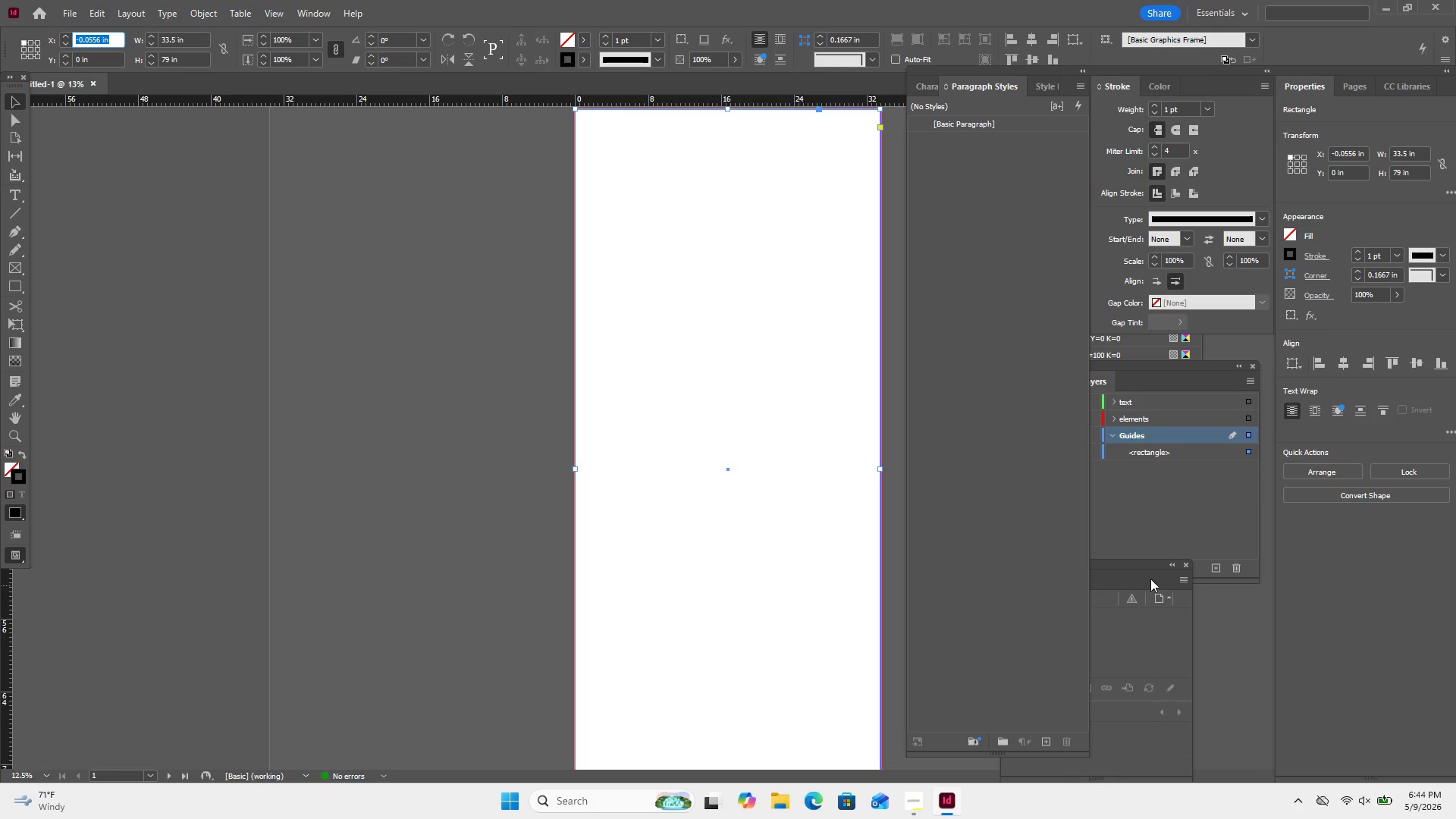 
left_click_drag(start_coordinate=[1150, 569], to_coordinate=[1211, 532])
 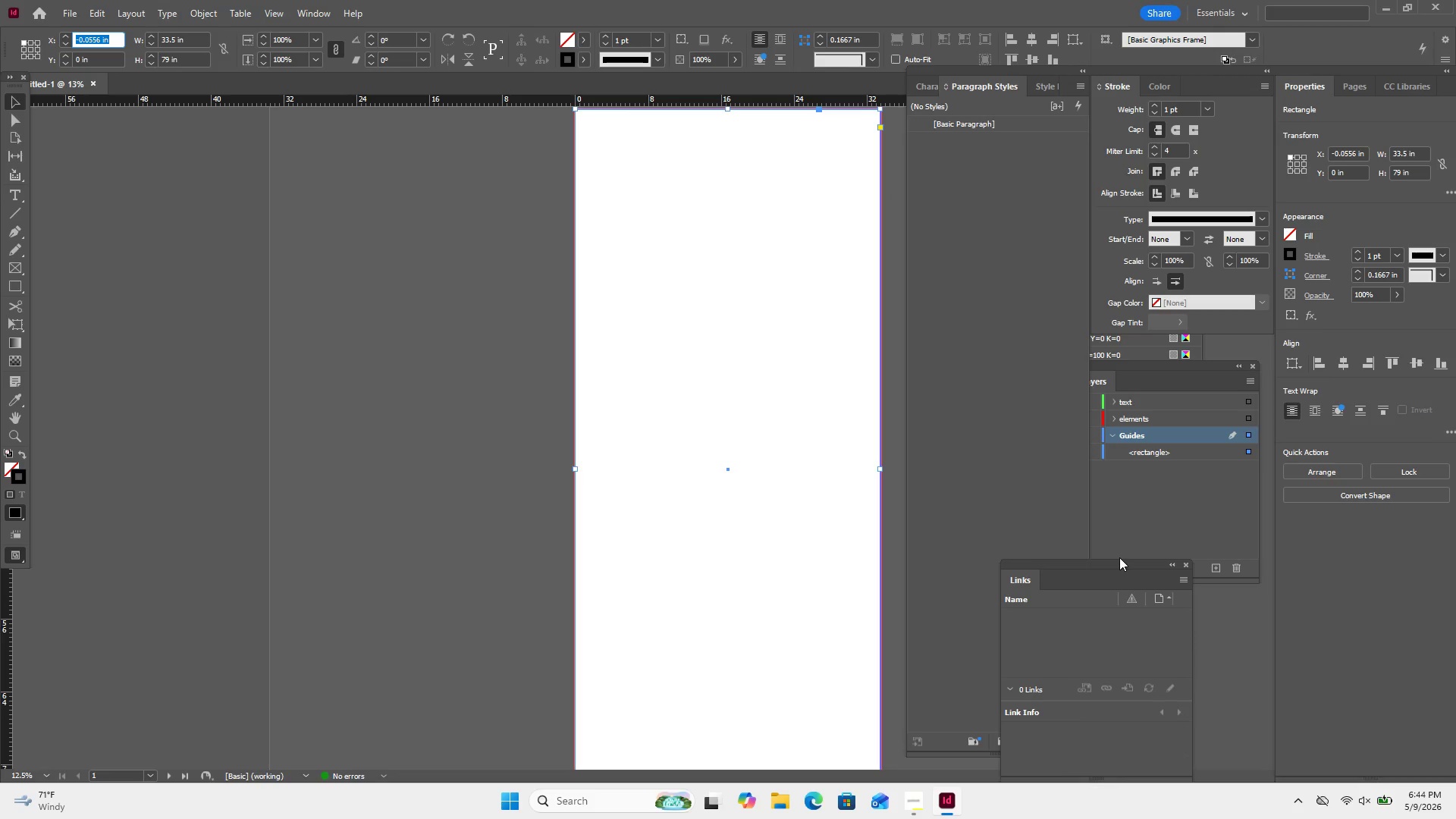 
left_click_drag(start_coordinate=[1119, 557], to_coordinate=[1190, 528])
 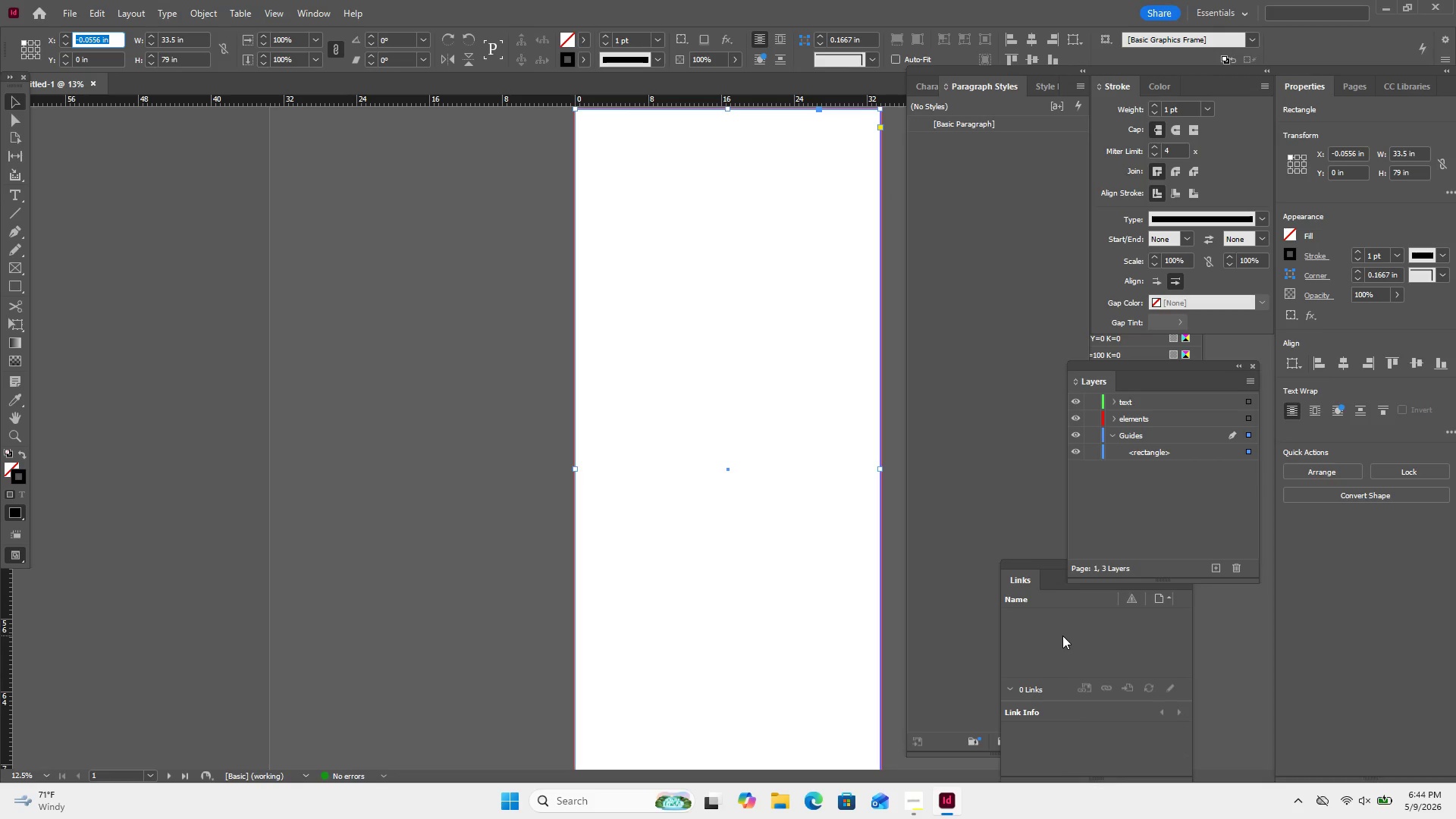 
left_click([1062, 635])
 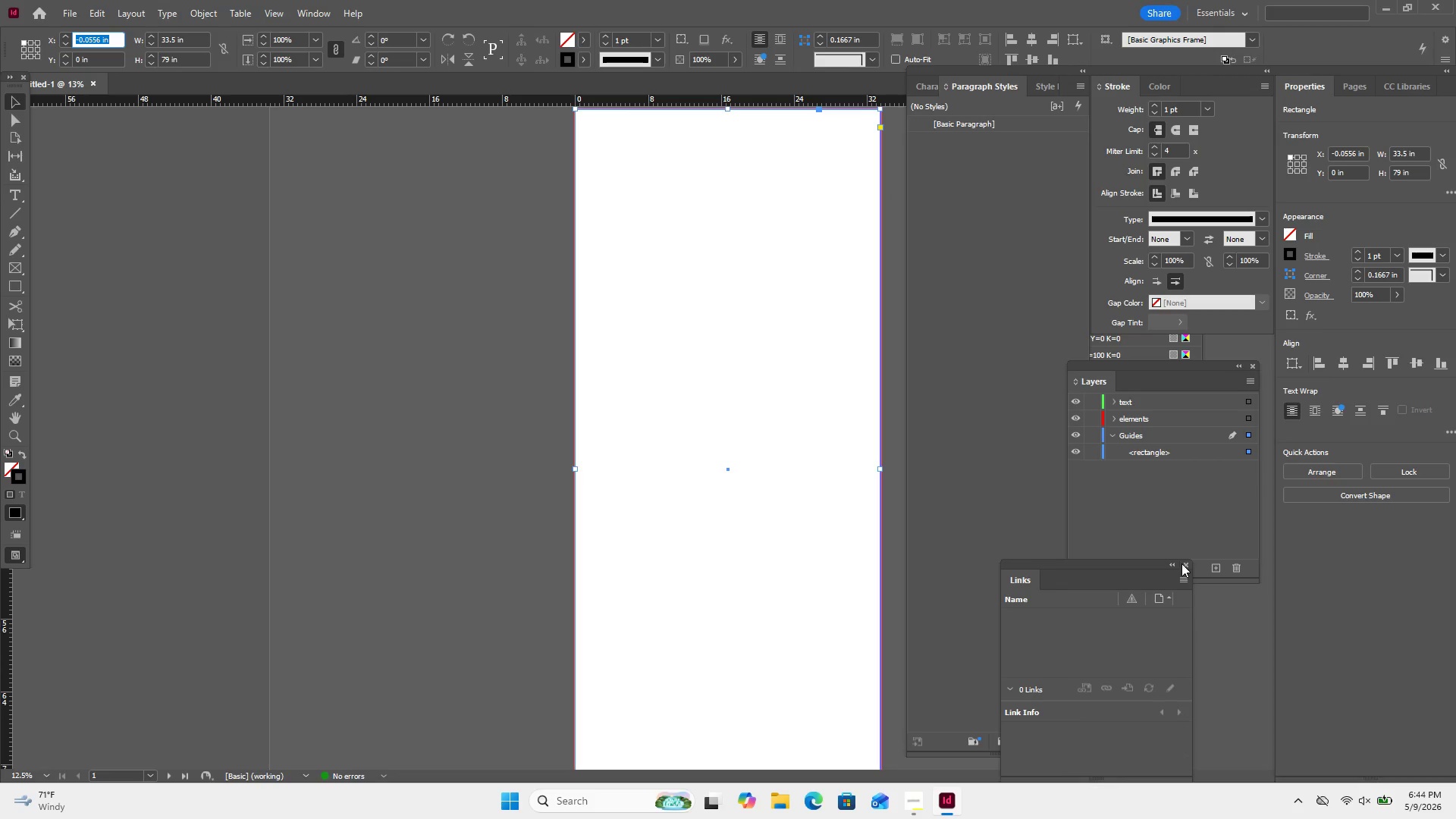 
left_click([1183, 563])
 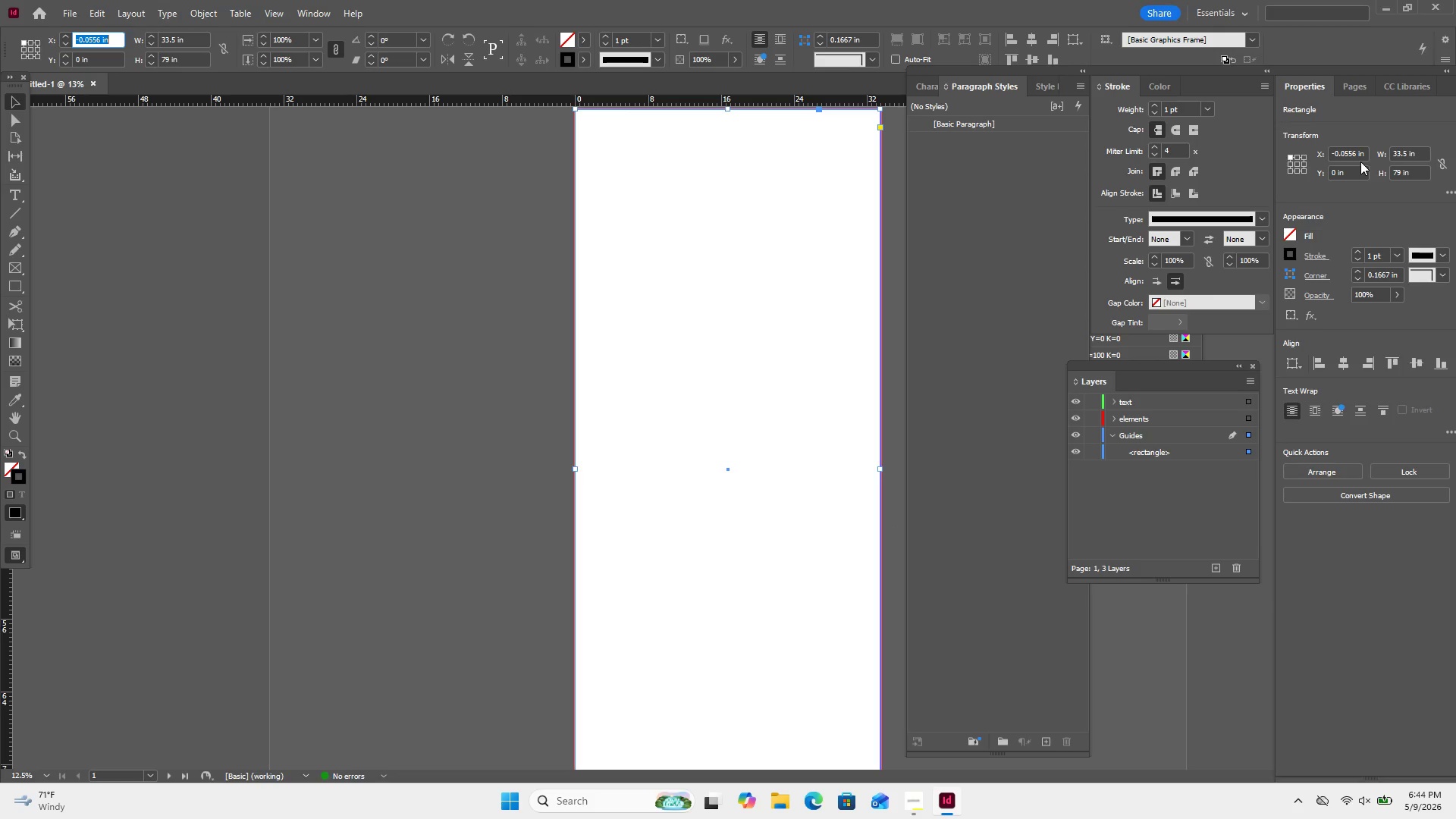 
wait(14.69)
 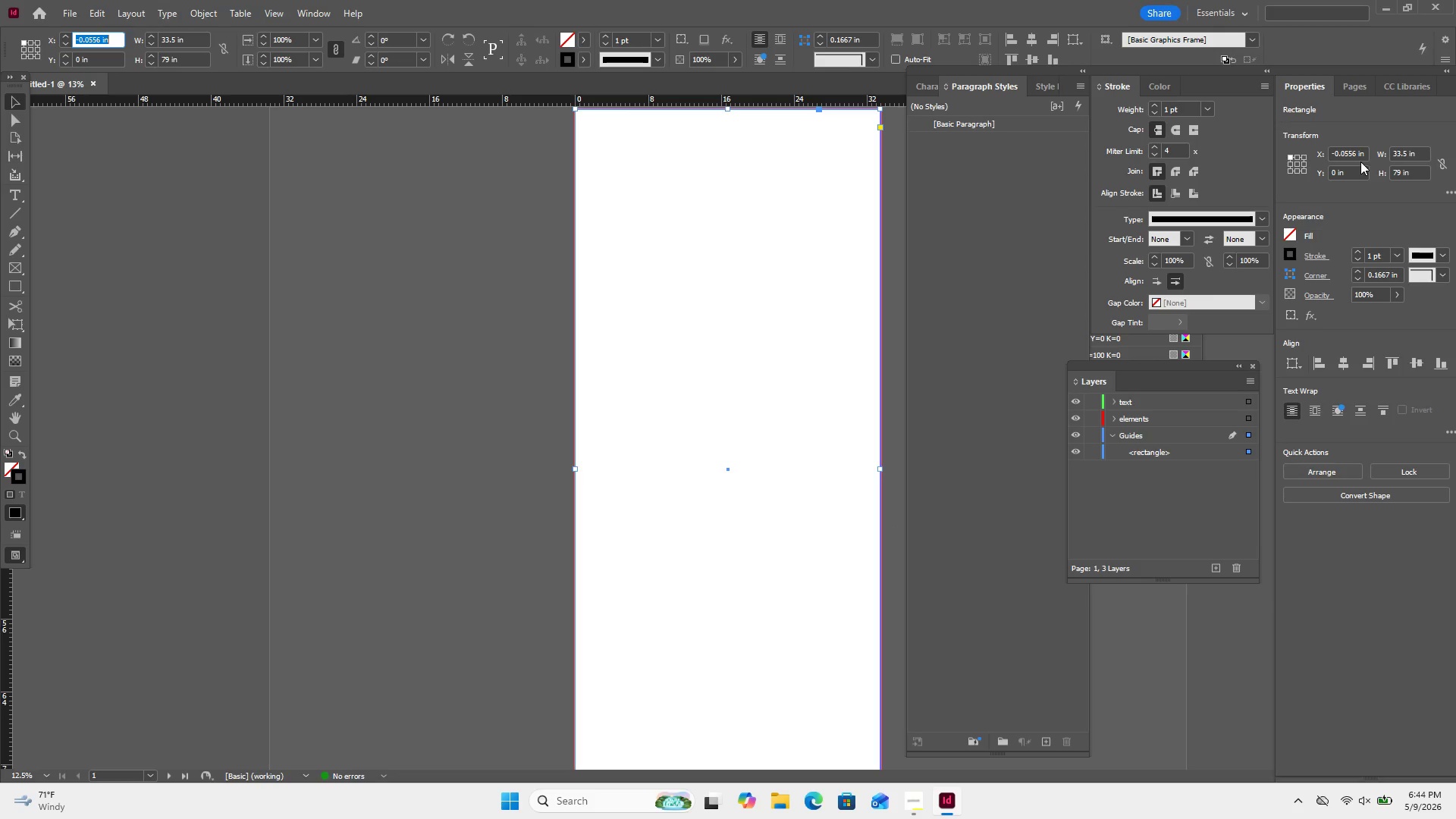 
left_click([838, 326])
 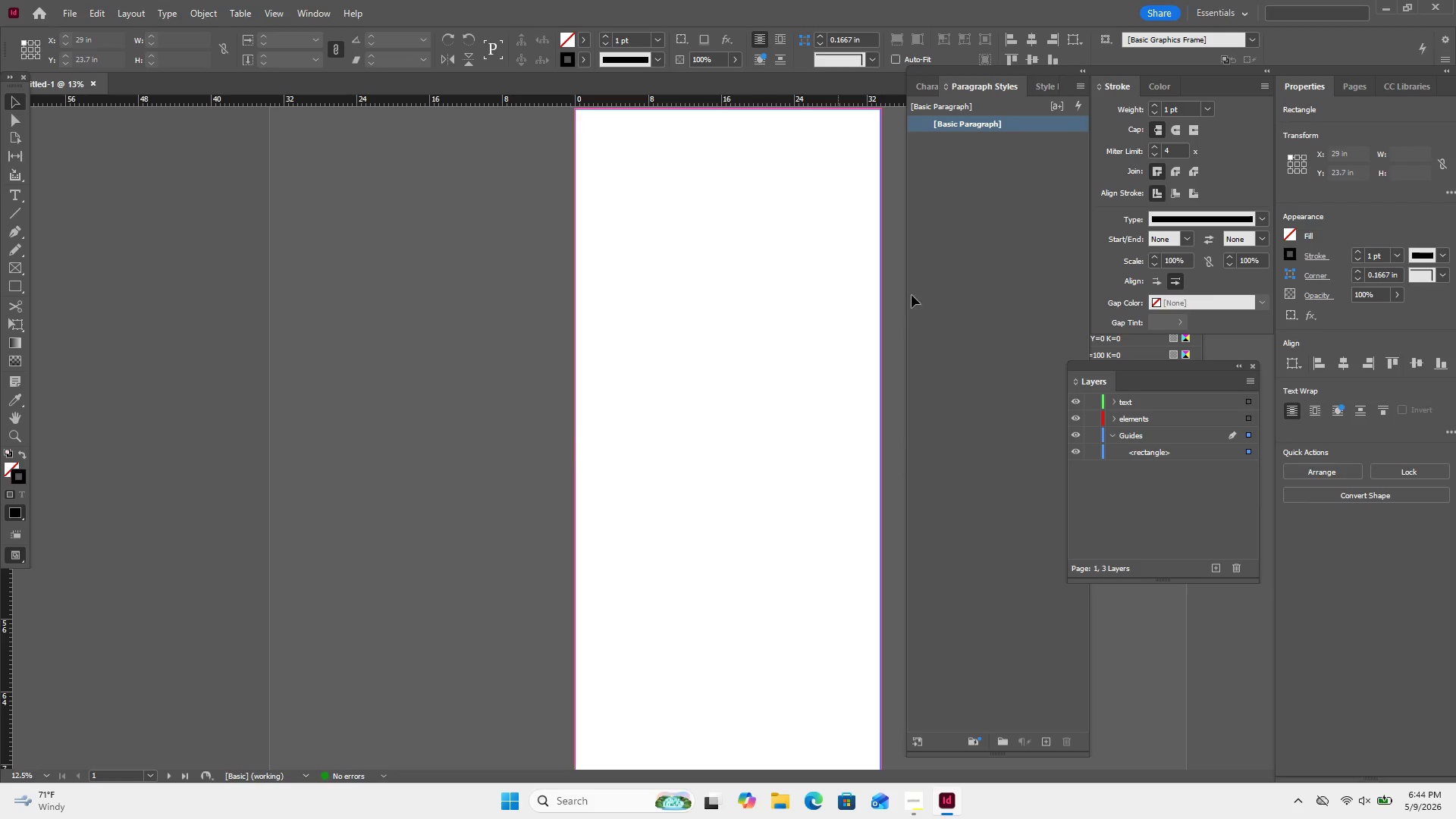 
left_click_drag(start_coordinate=[939, 281], to_coordinate=[310, 322])
 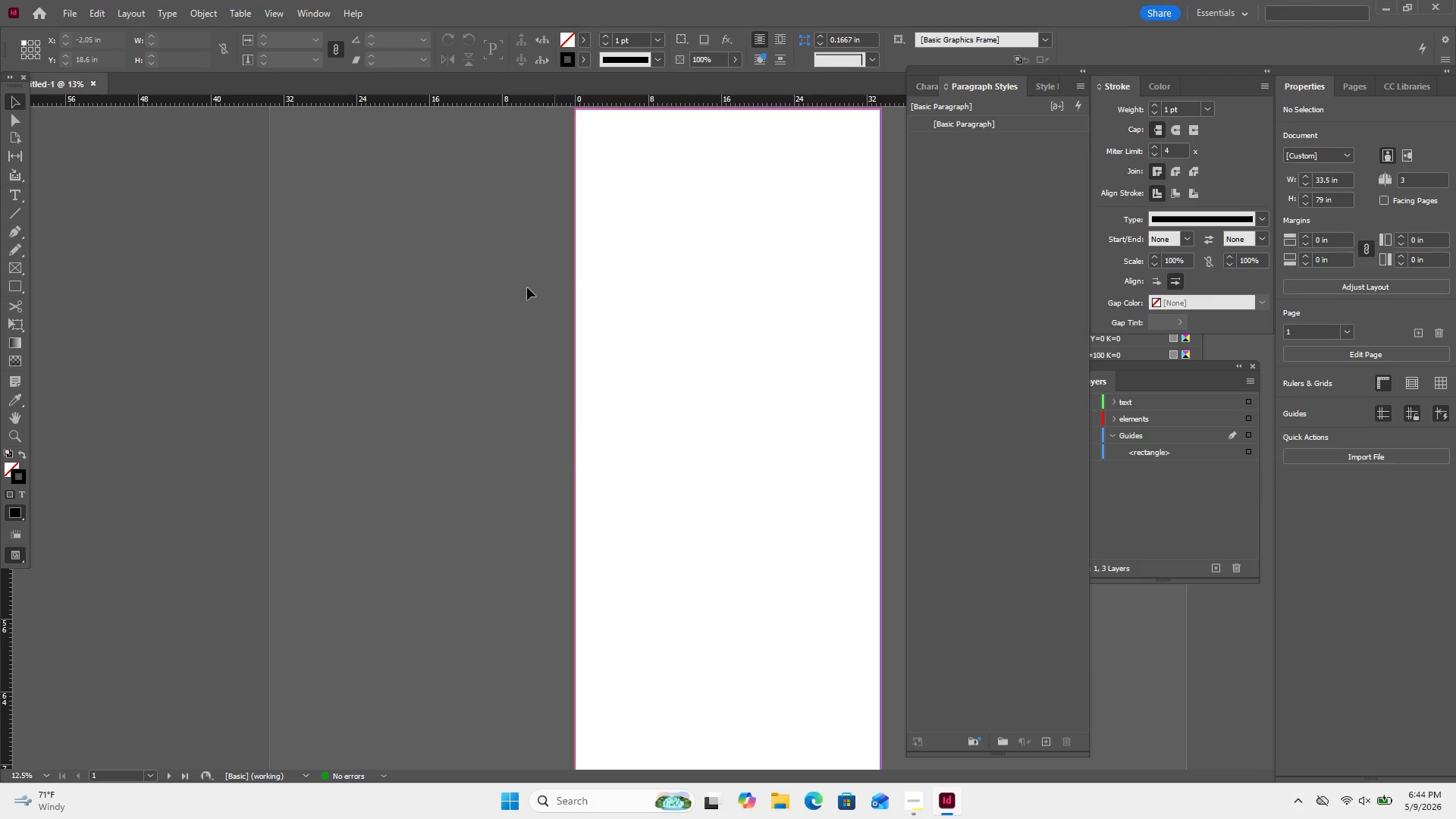 
left_click_drag(start_coordinate=[531, 289], to_coordinate=[1029, 305])
 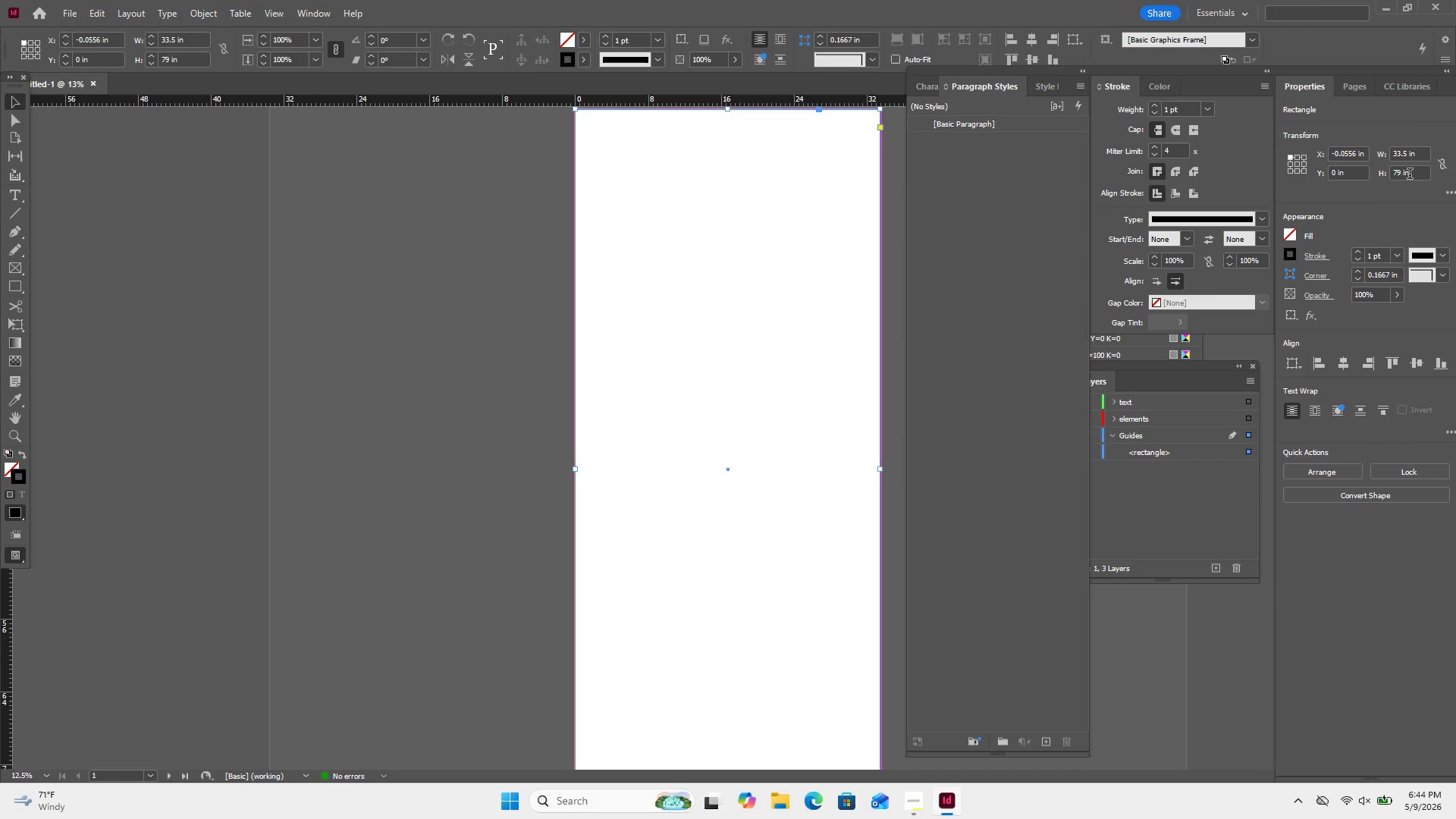 
wait(8.69)
 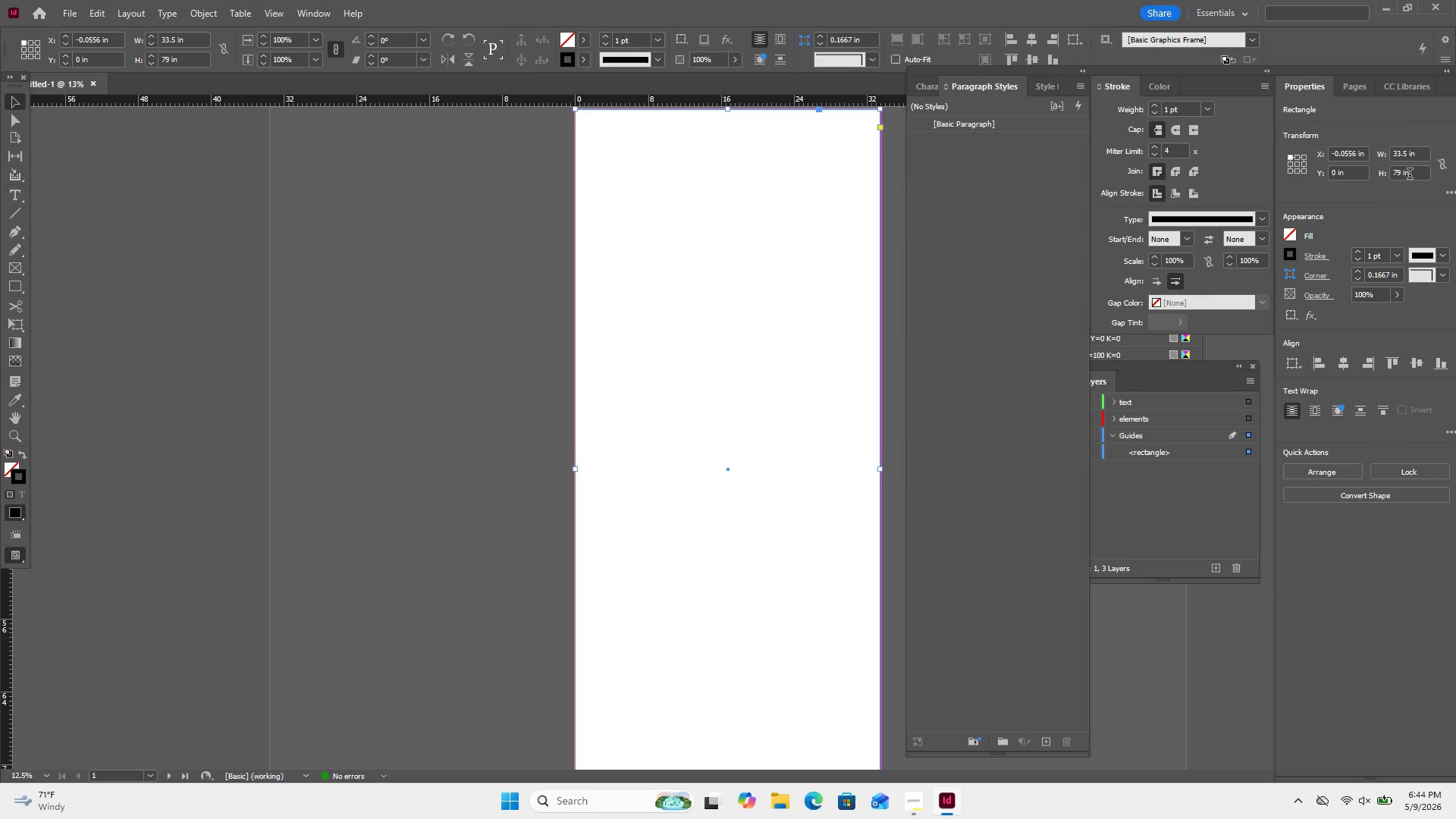 
double_click([1399, 171])
 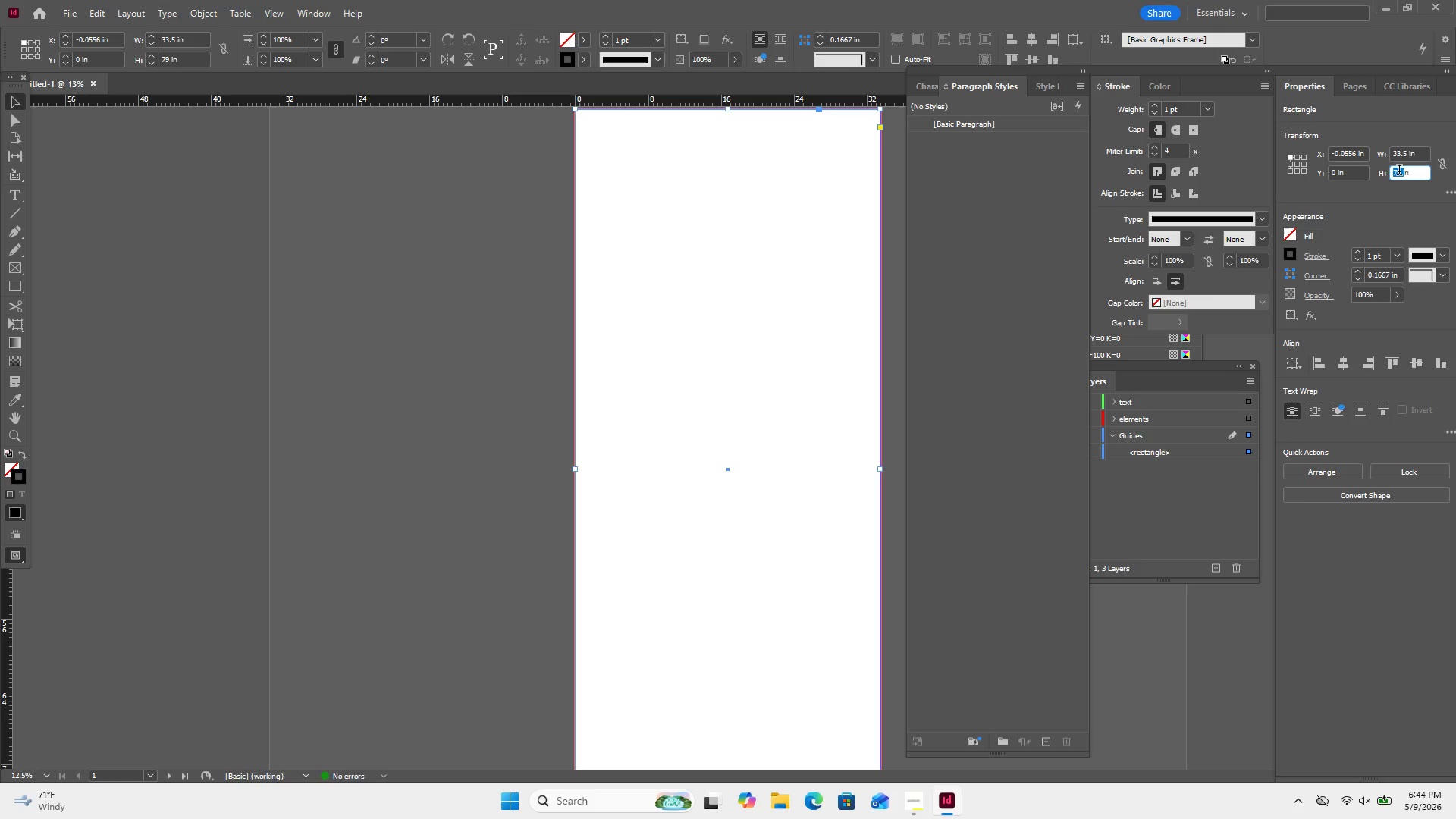 
key(Numpad1)
 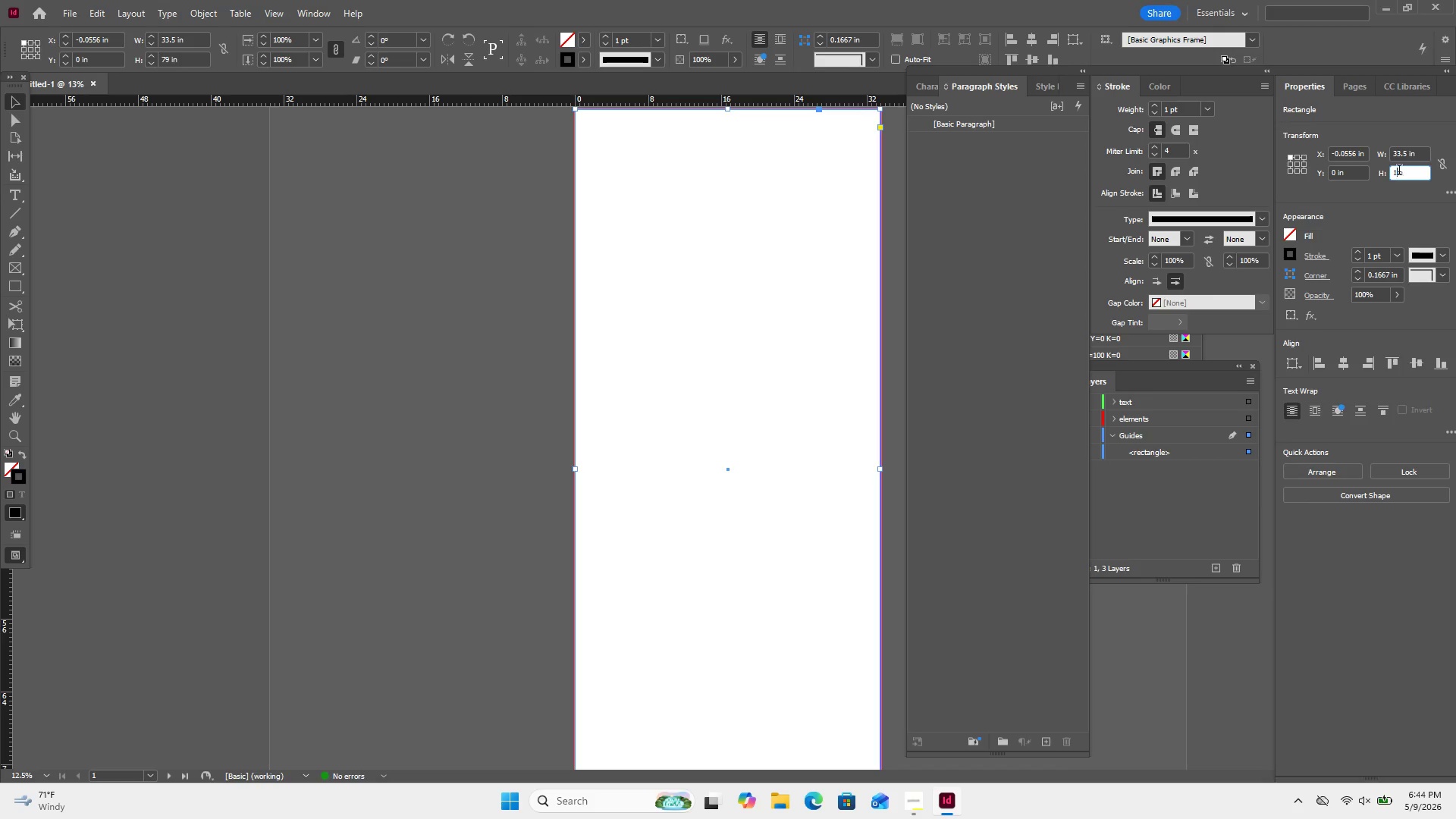 
key(Enter)
 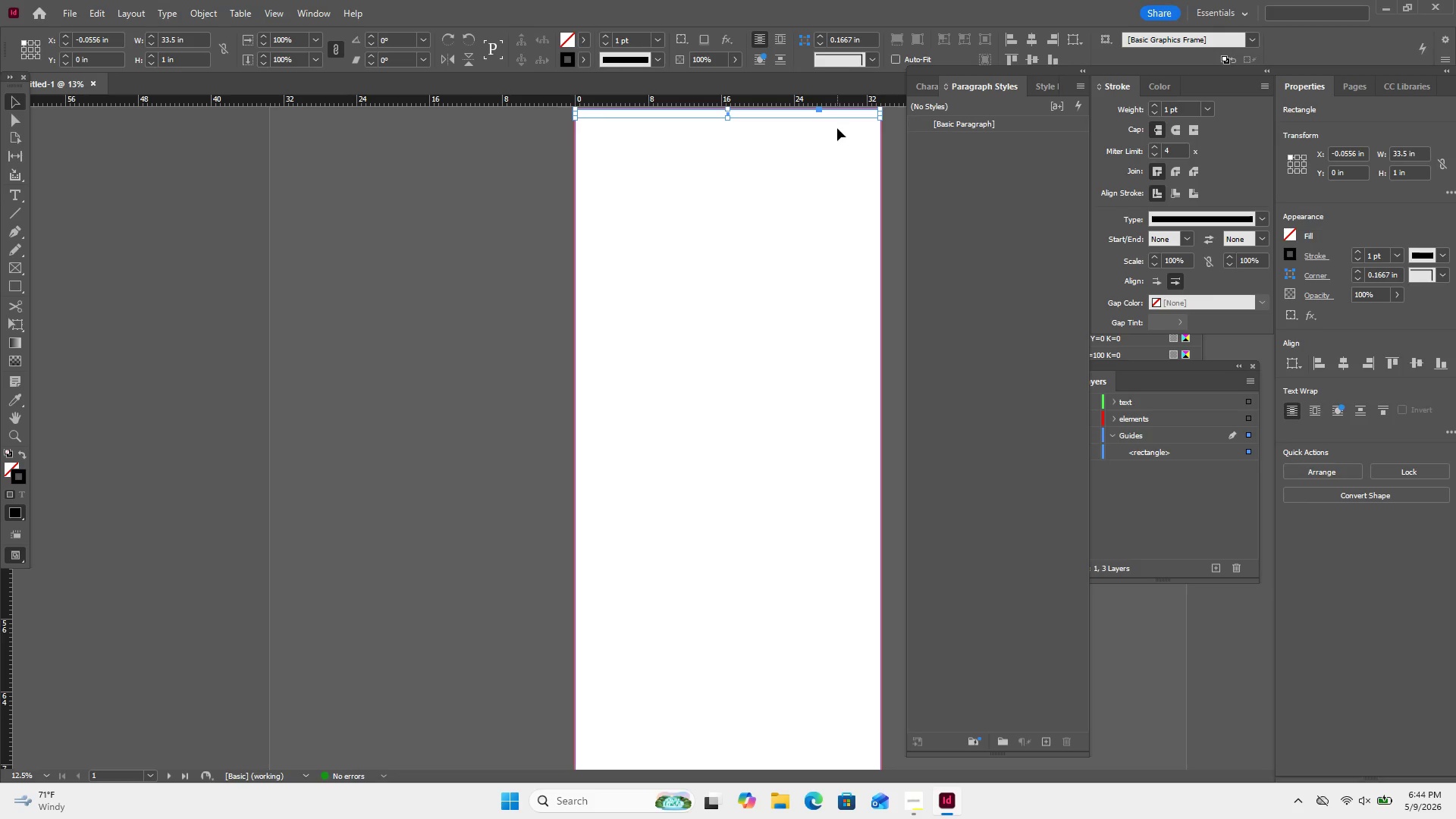 
wait(12.03)
 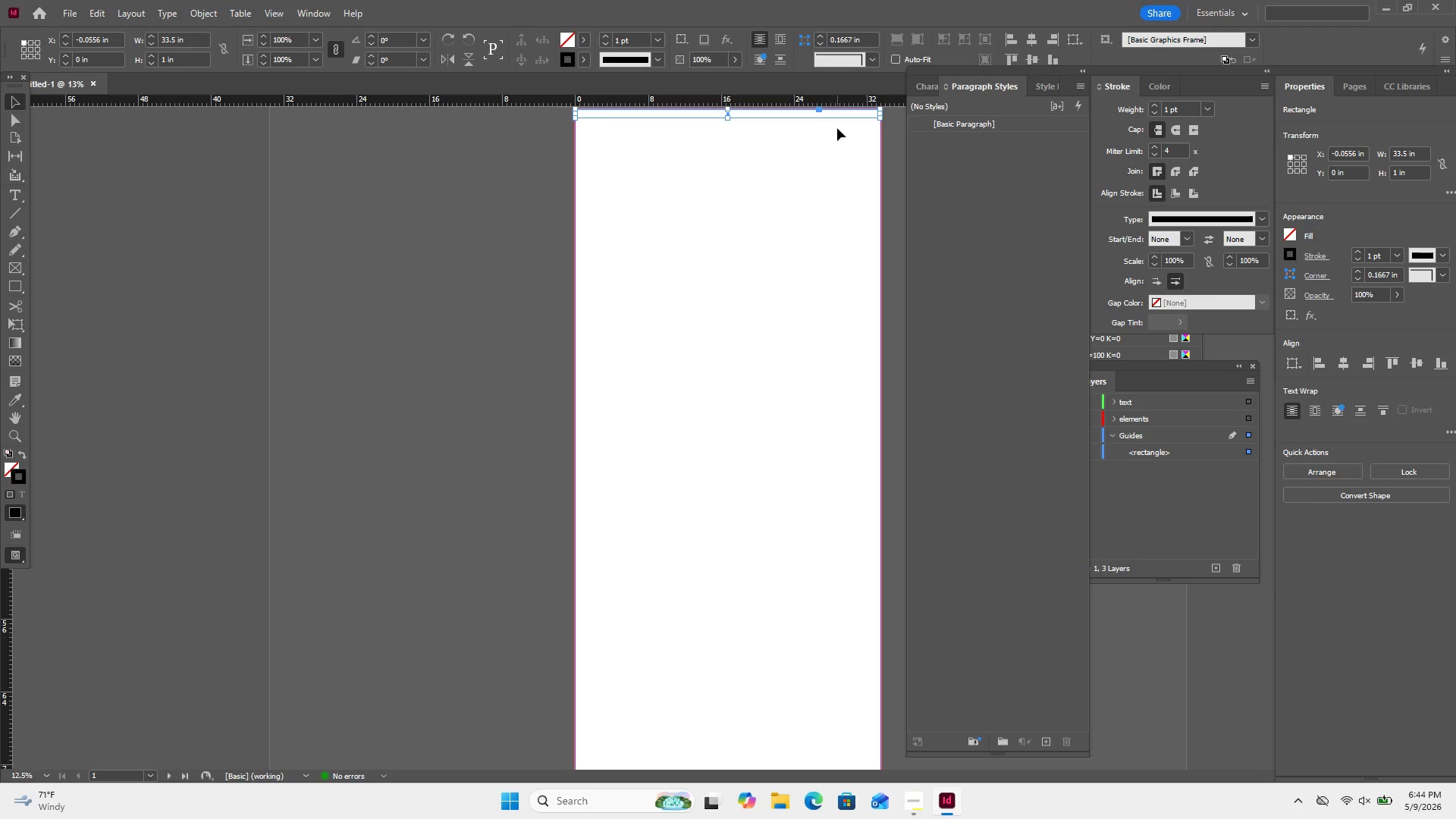 
key(Control+C)
 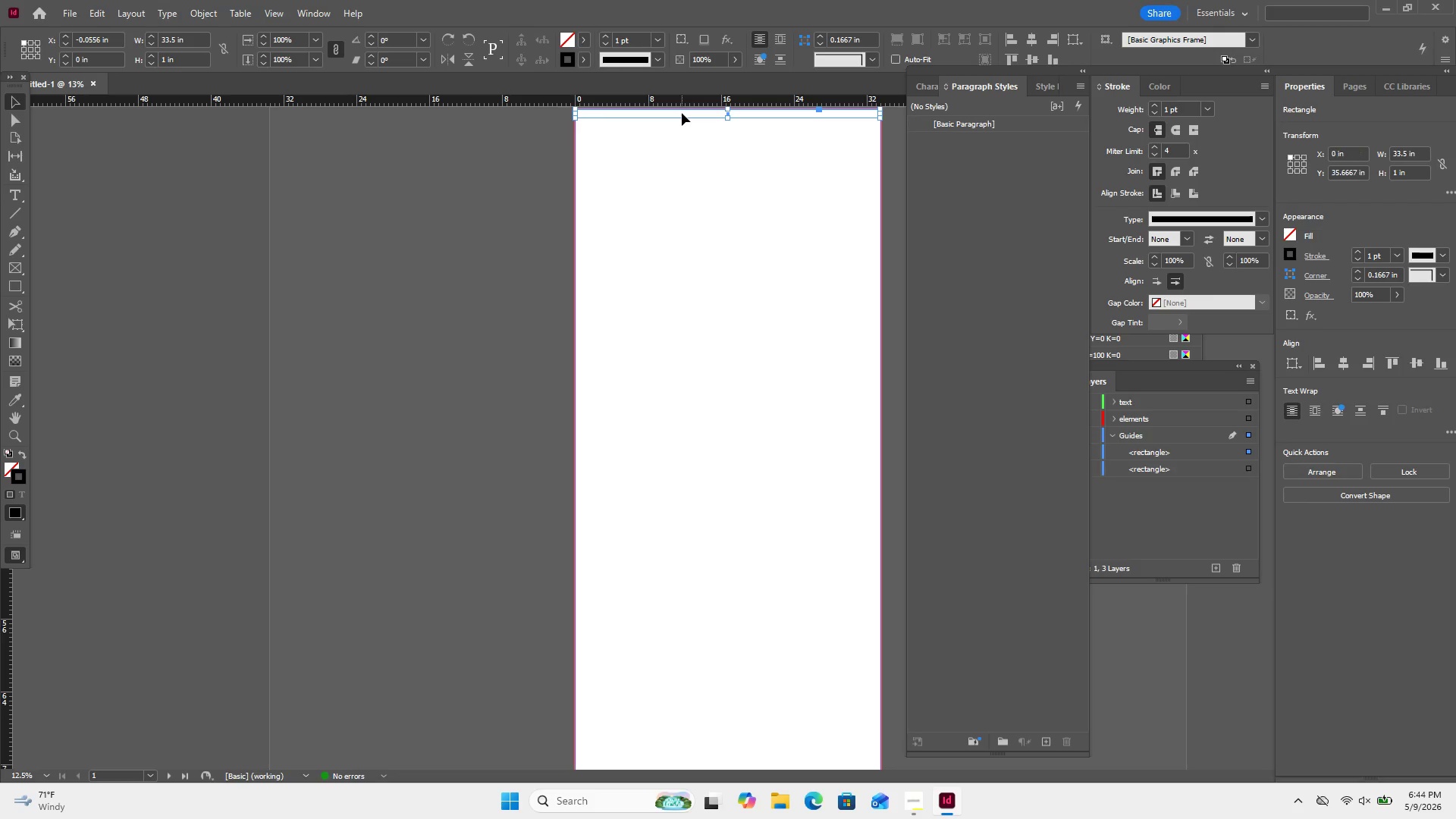 
key(Control+V)
 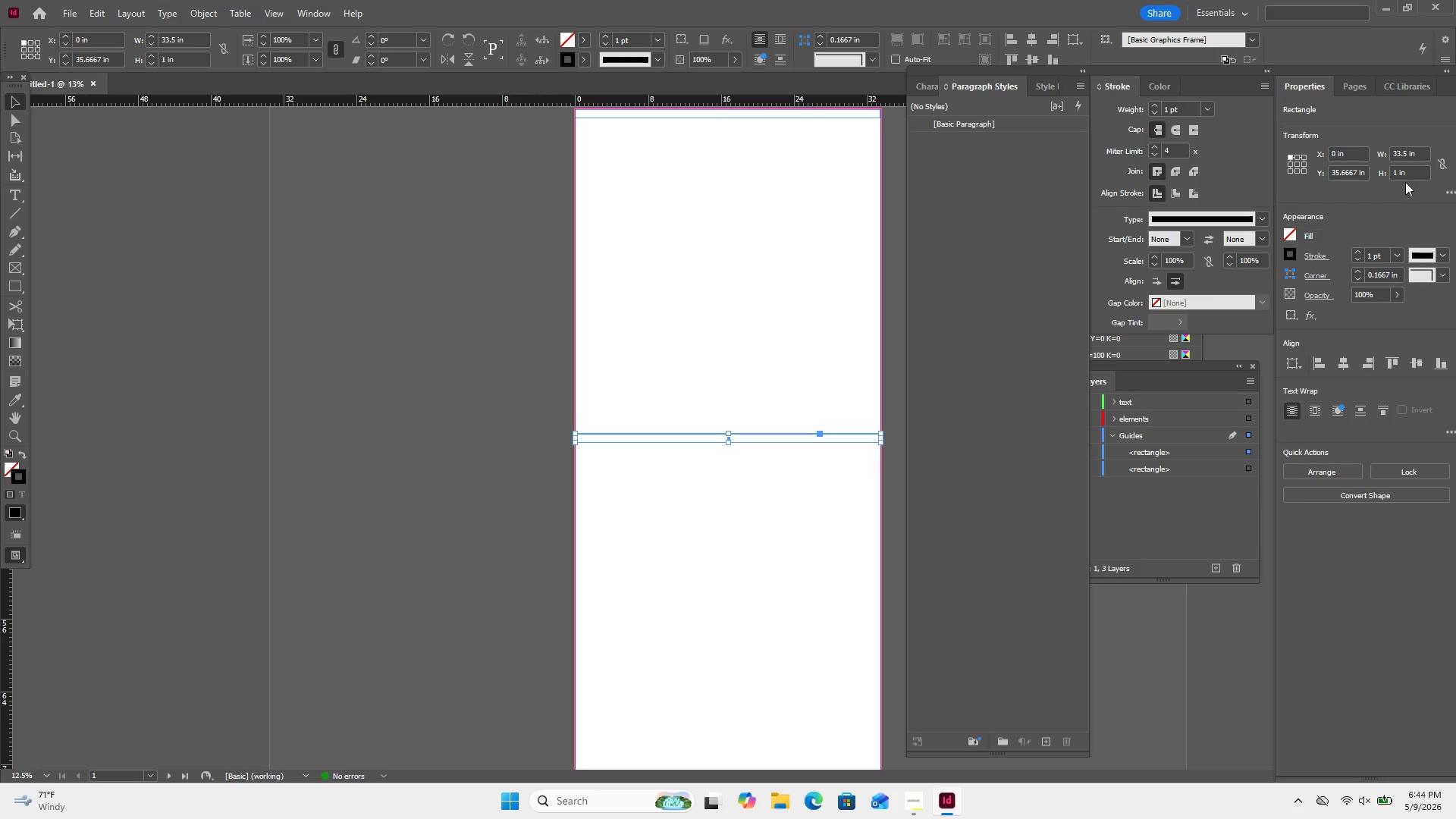 
left_click([1399, 174])
 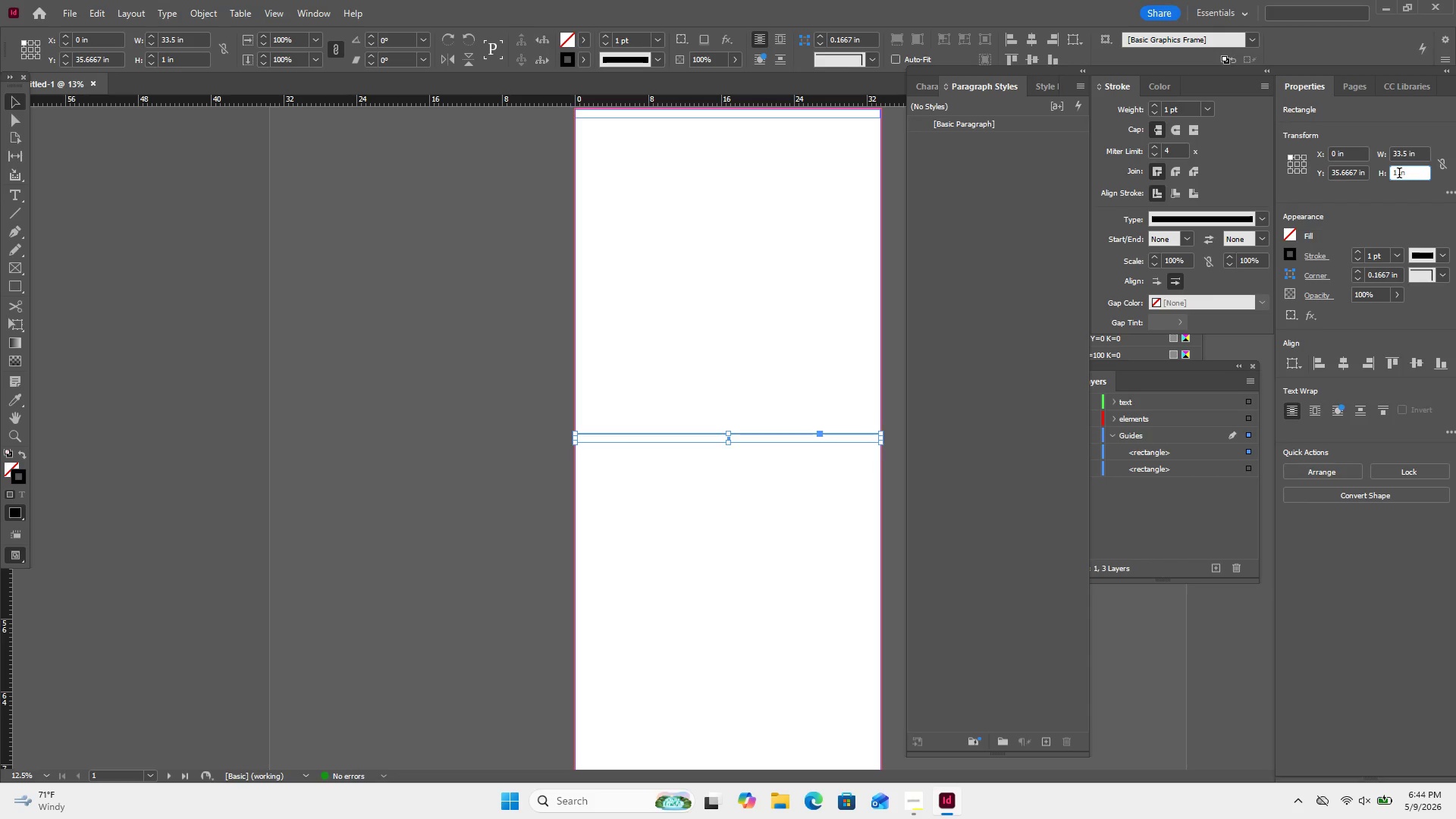 
key(ArrowLeft)
 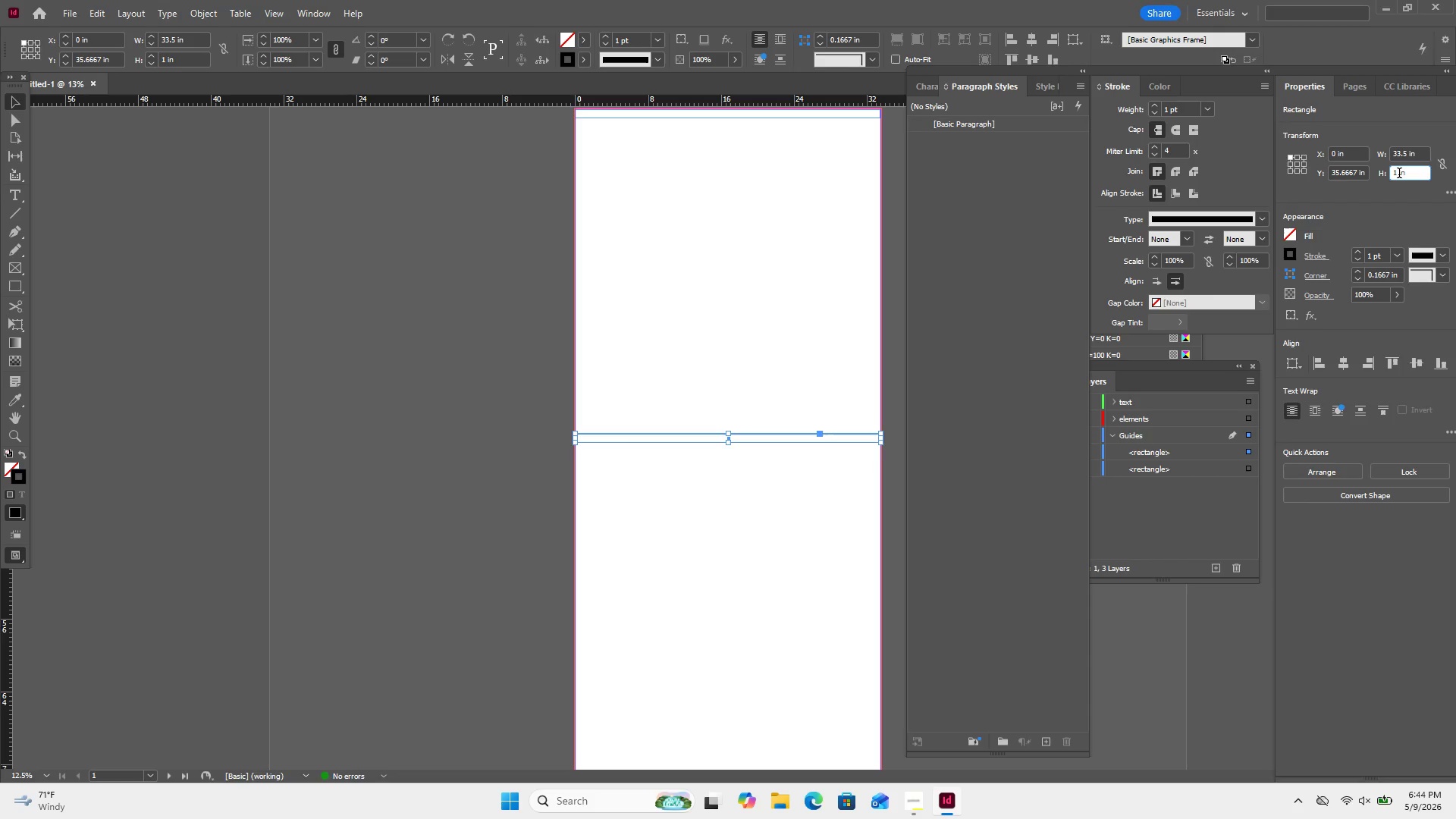 
key(Backspace)
 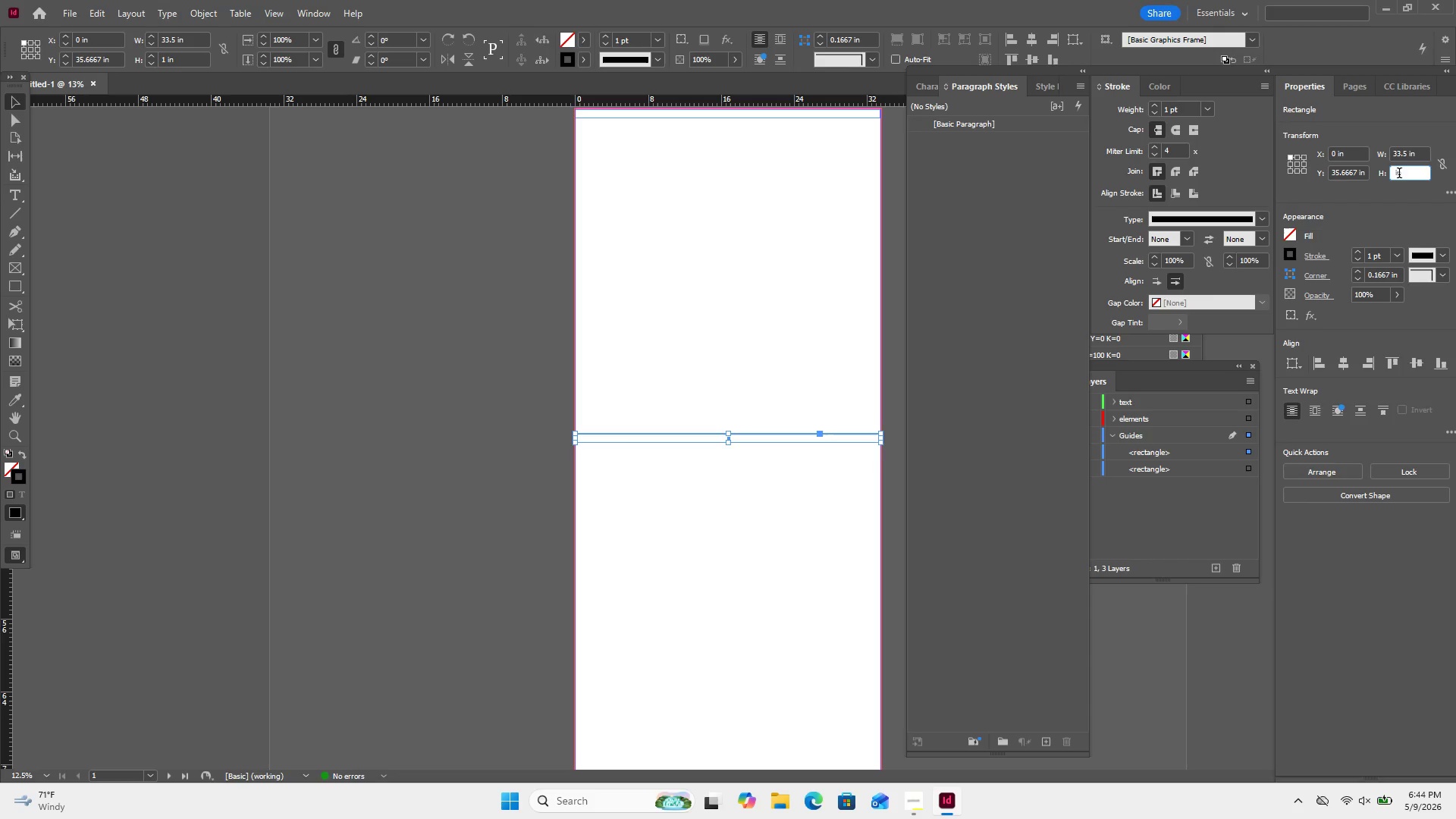 
key(Numpad6)
 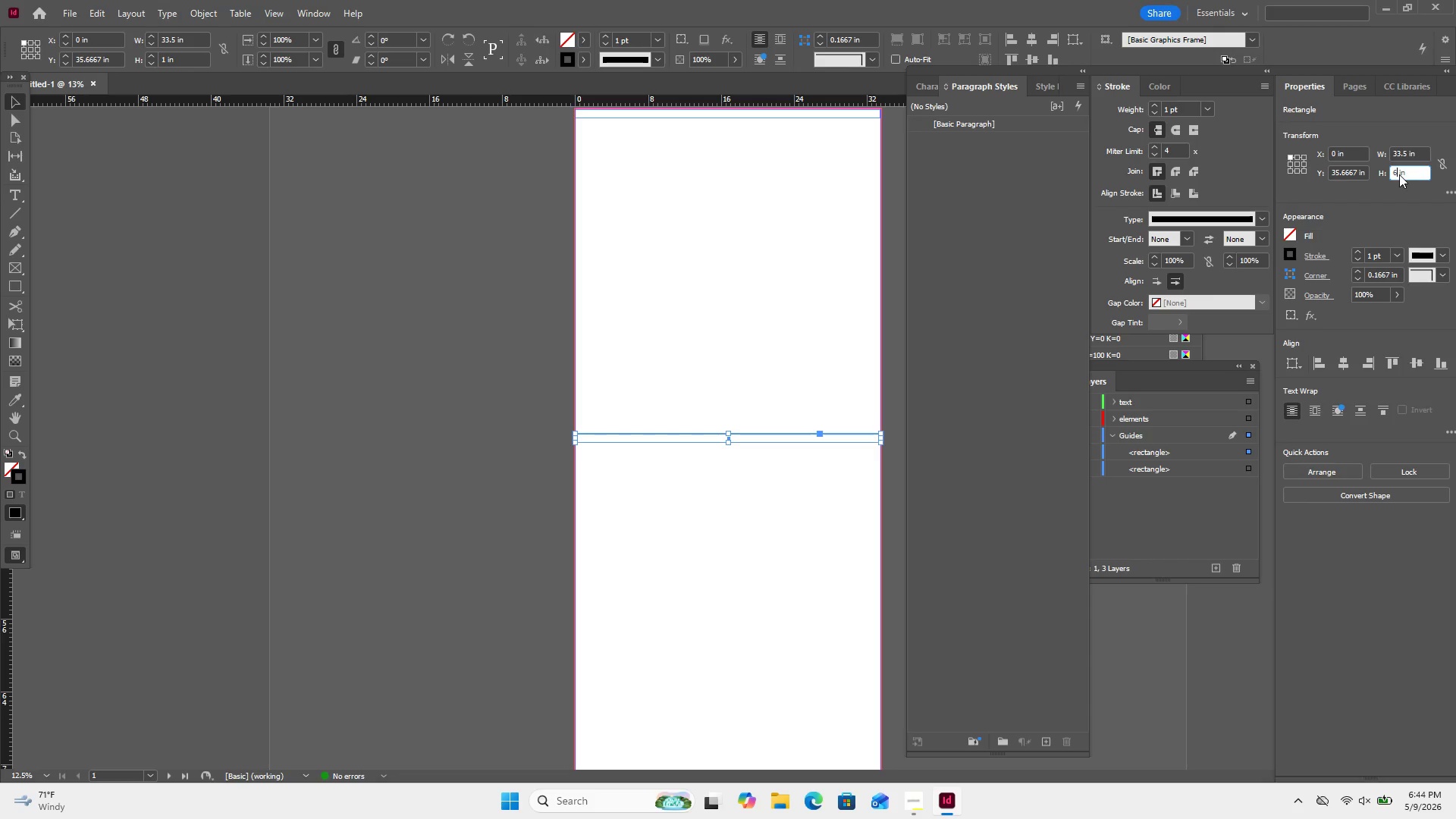 
key(Enter)
 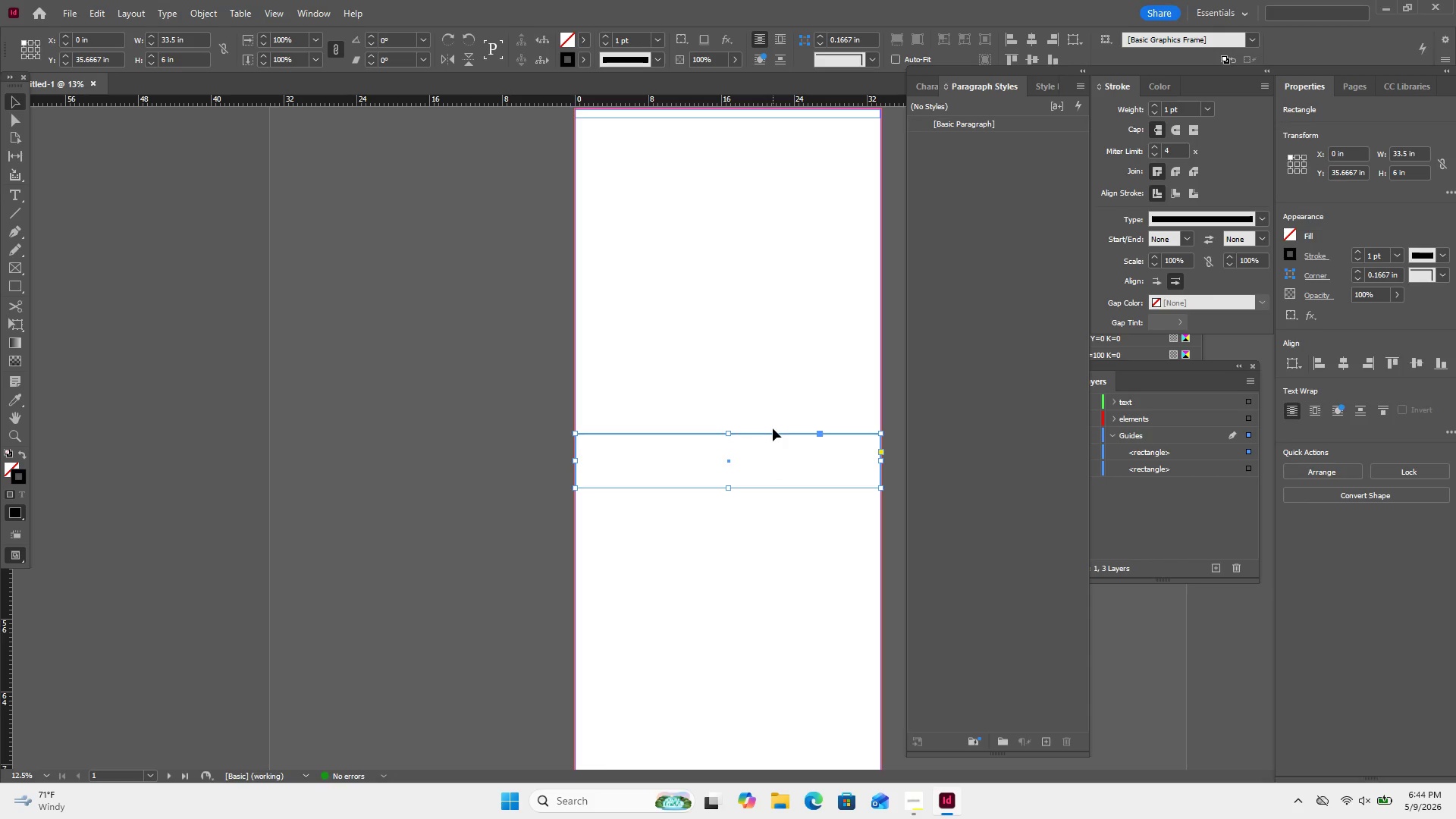 
left_click_drag(start_coordinate=[774, 432], to_coordinate=[777, 697])
 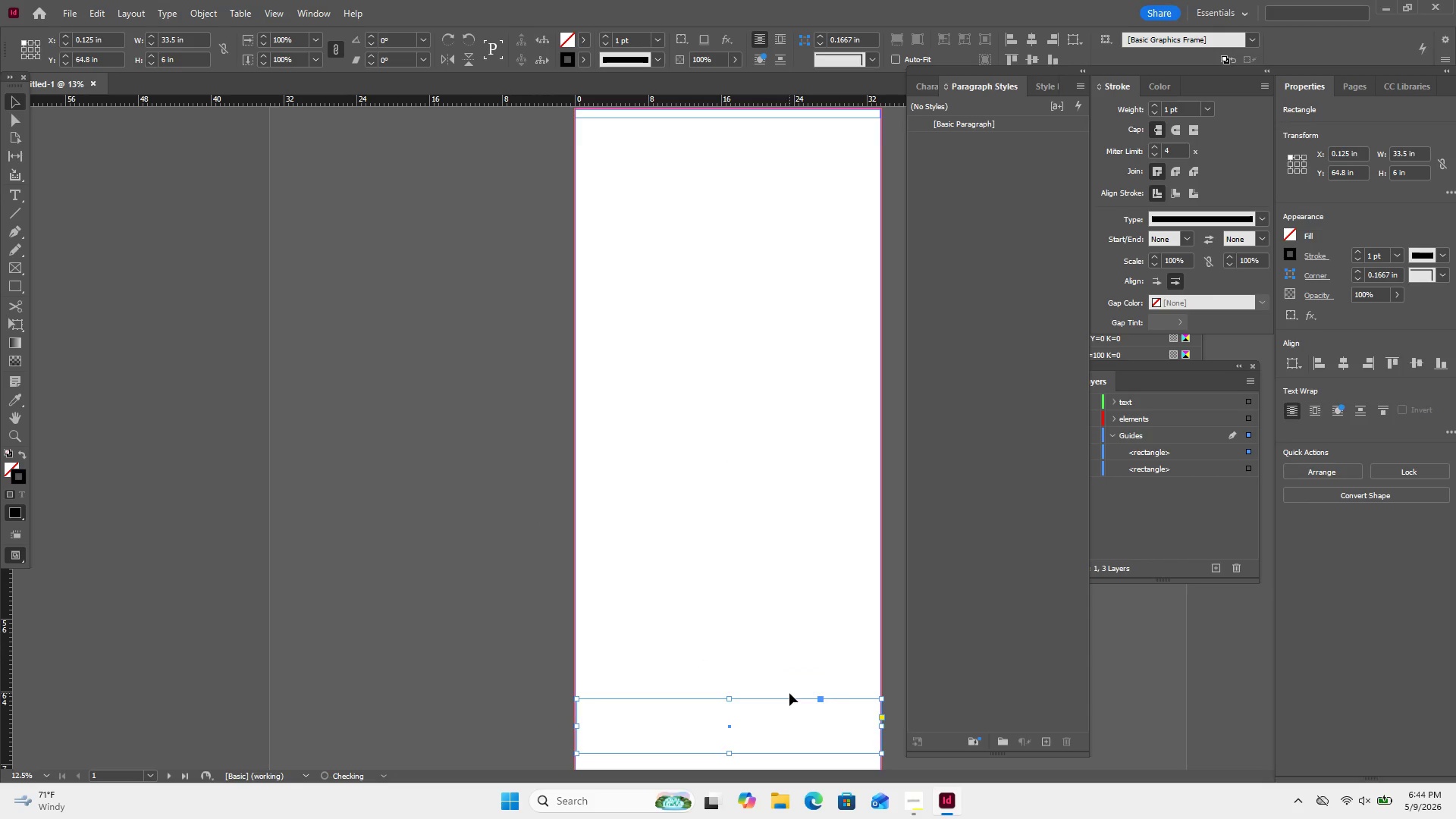 
scroll: coordinate [789, 693], scroll_direction: up, amount: 1.0
 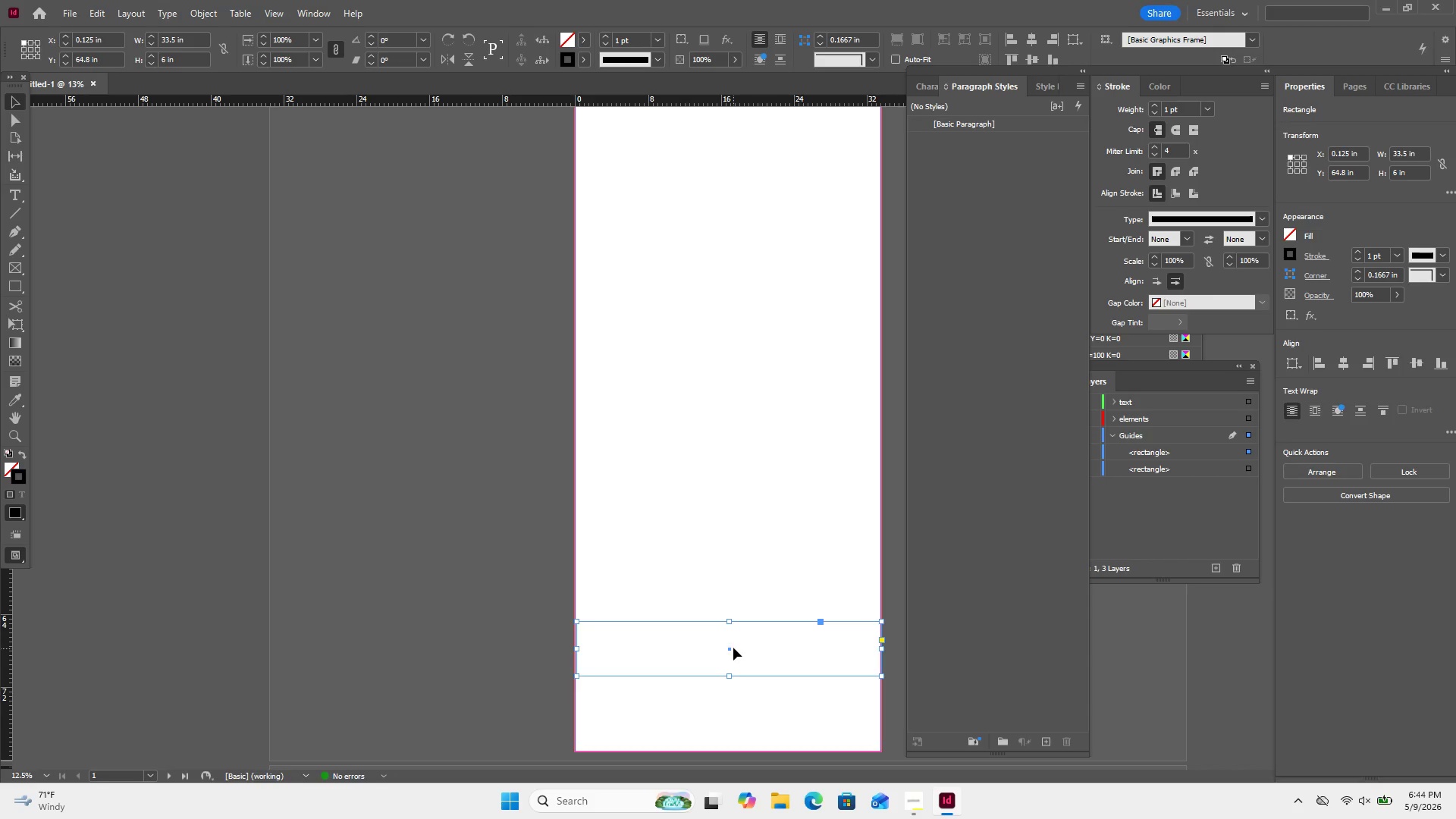 
left_click_drag(start_coordinate=[731, 648], to_coordinate=[731, 724])
 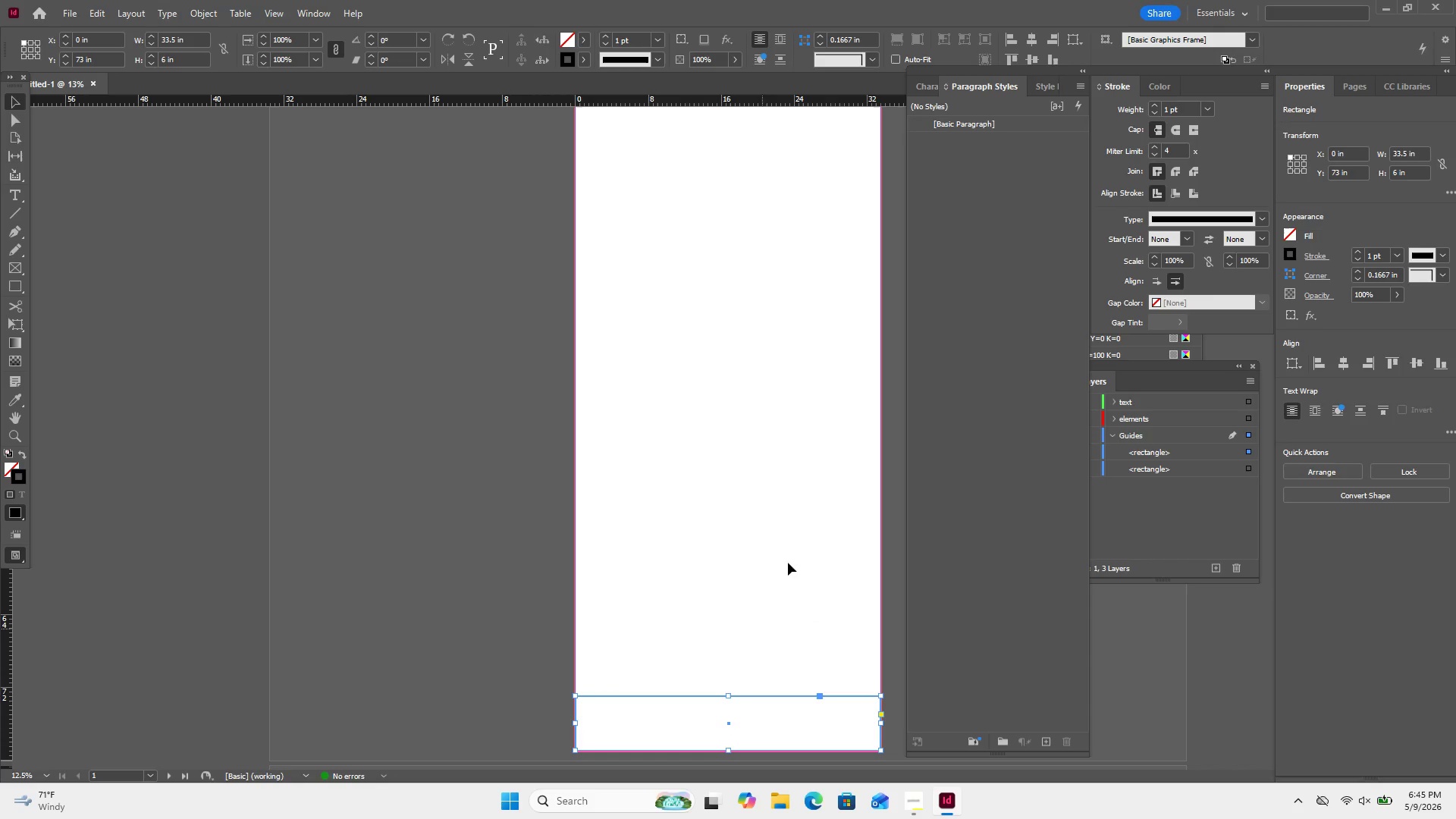 
left_click([789, 557])
 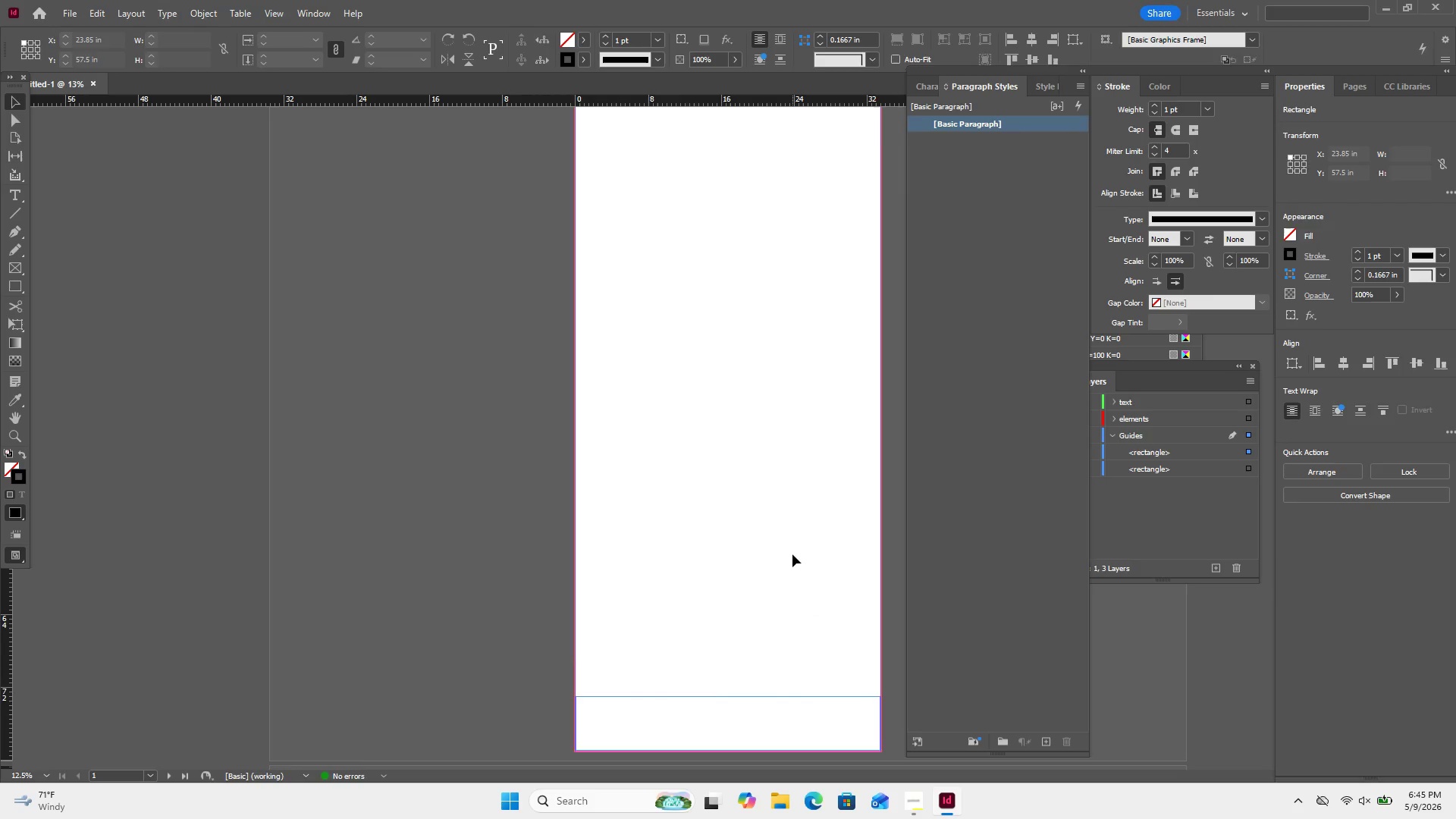 
scroll: coordinate [792, 554], scroll_direction: up, amount: 2.0
 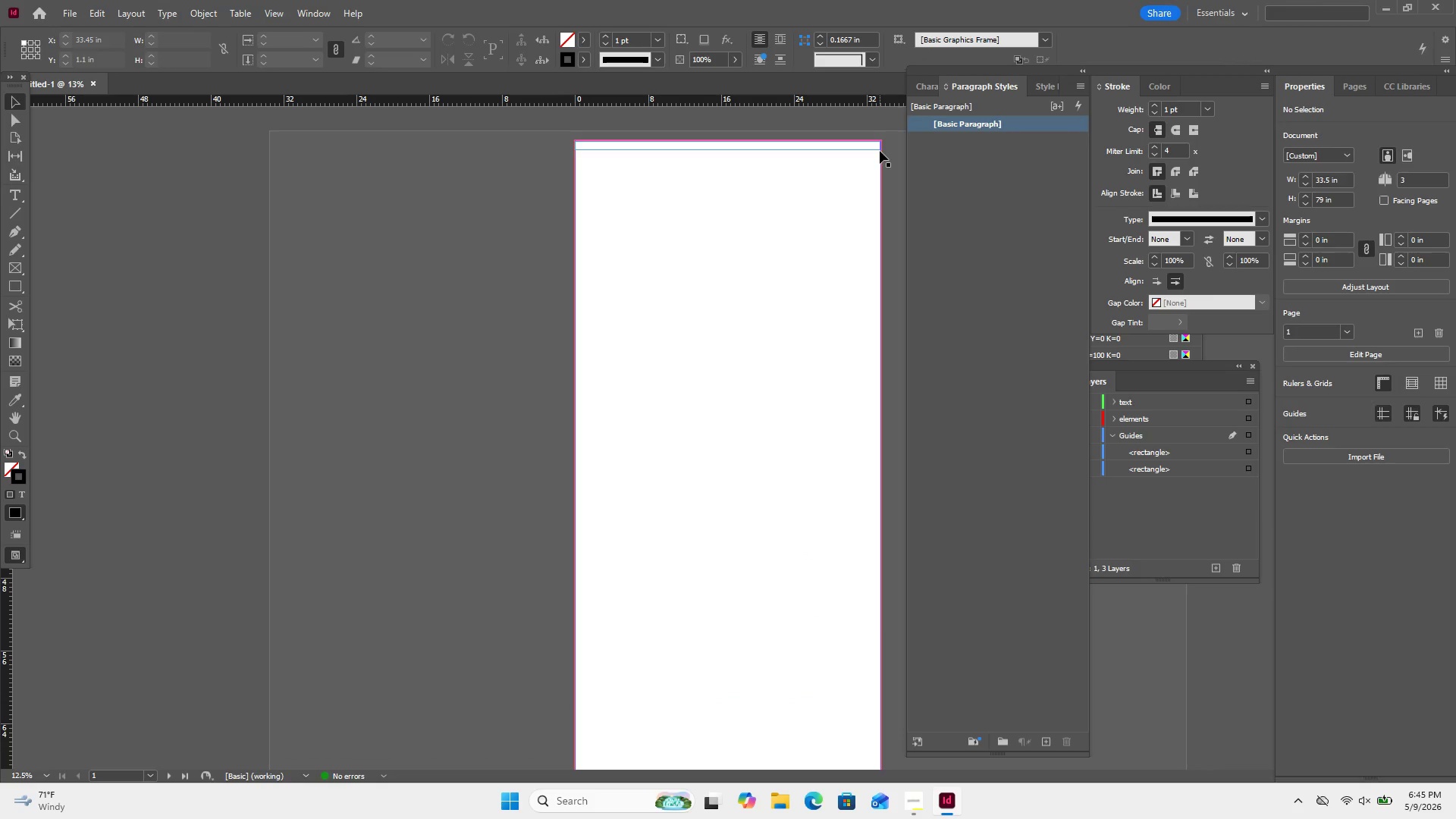 
scroll: coordinate [880, 179], scroll_direction: down, amount: 3.0
 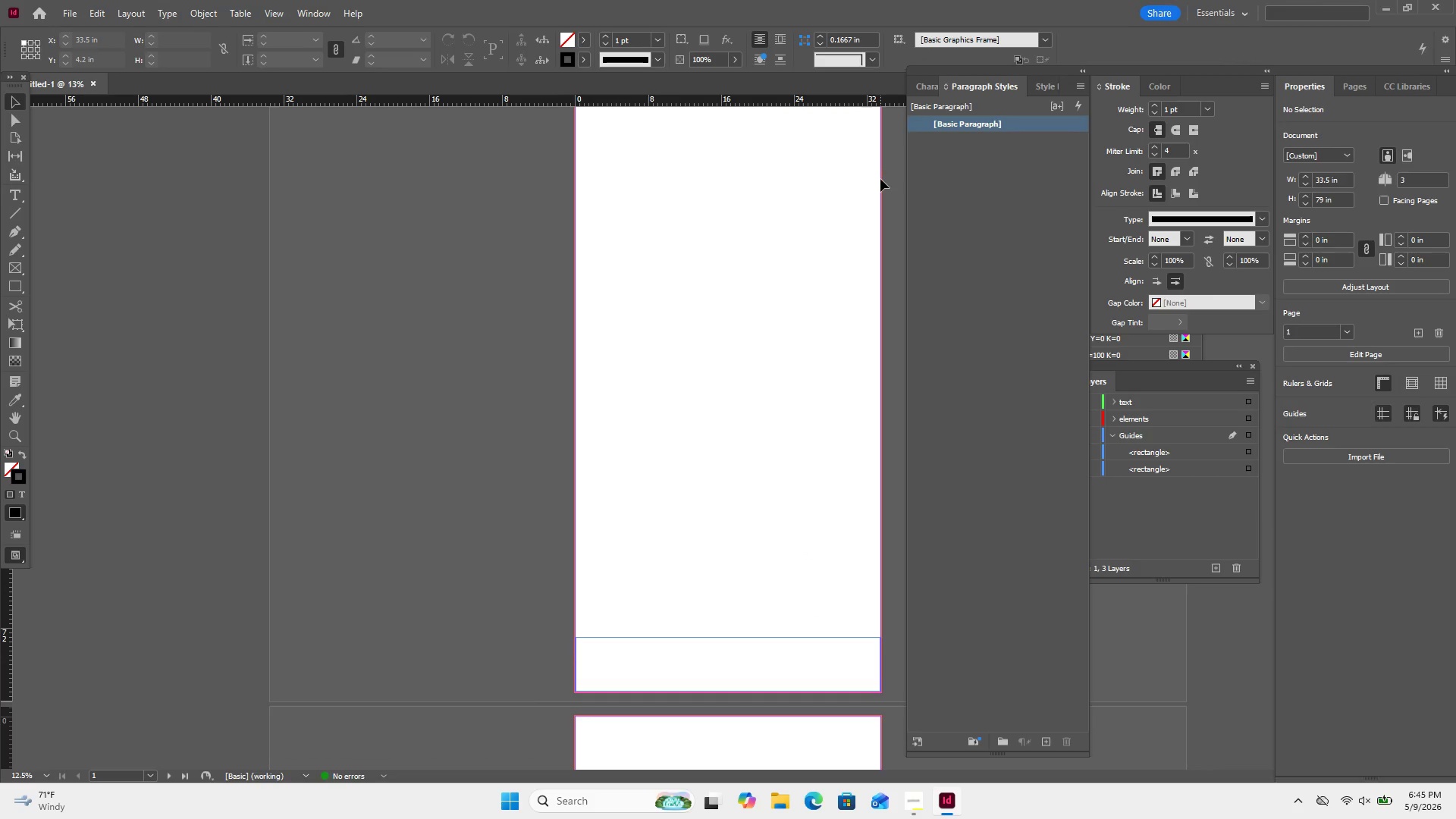 
scroll: coordinate [880, 179], scroll_direction: up, amount: 1.0
 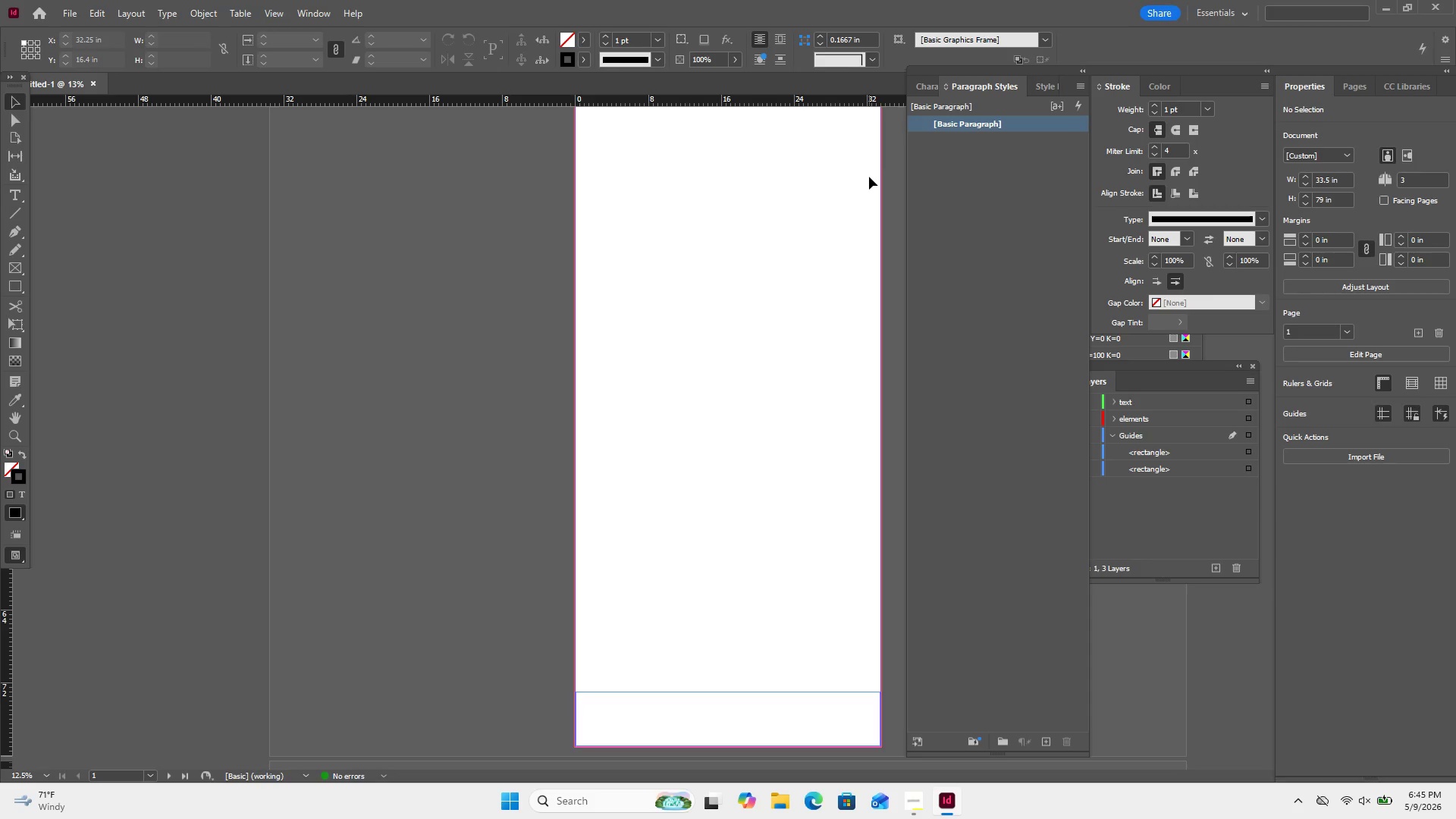 
wait(45.0)
 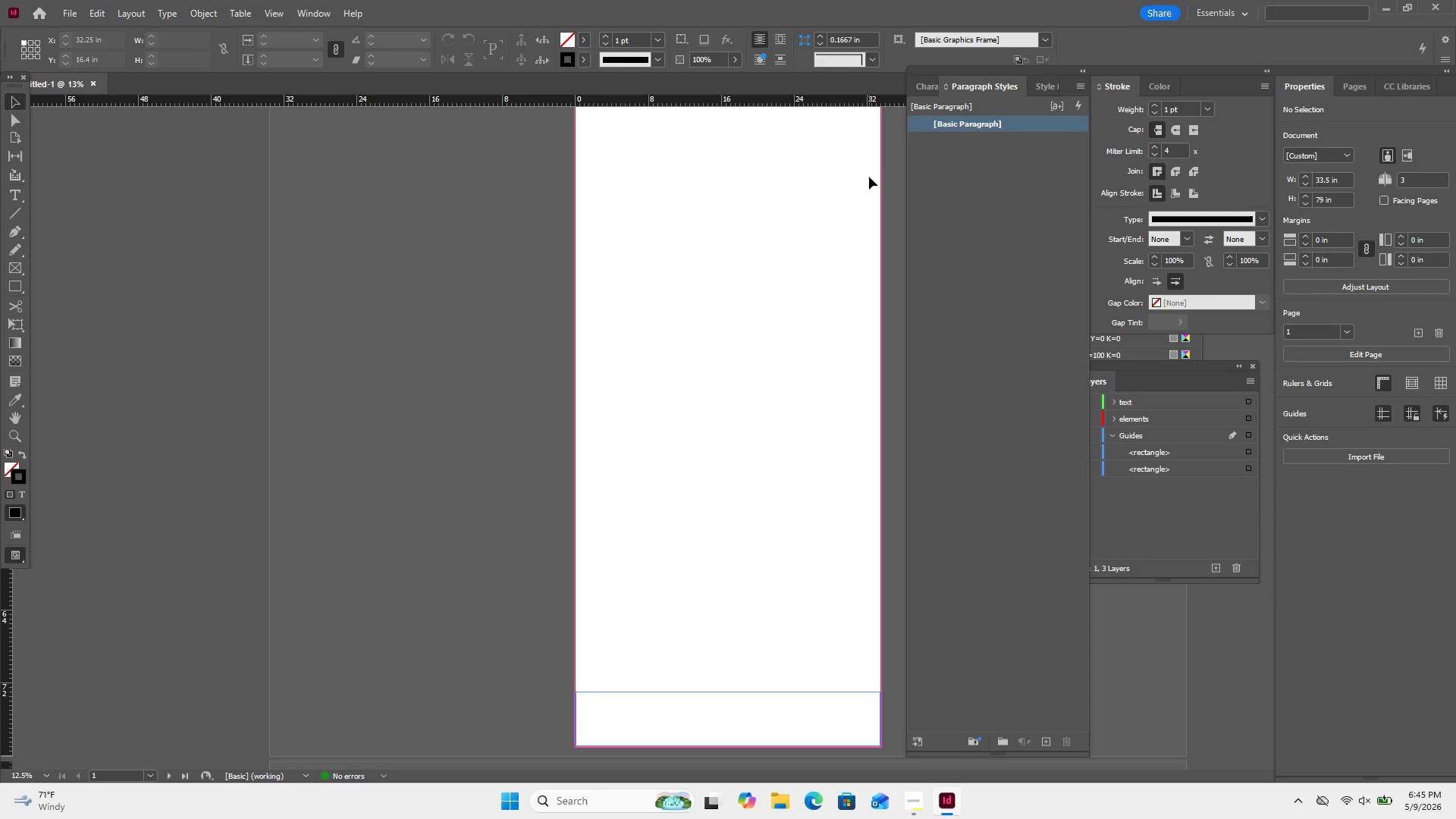 
left_click([8, 288])
 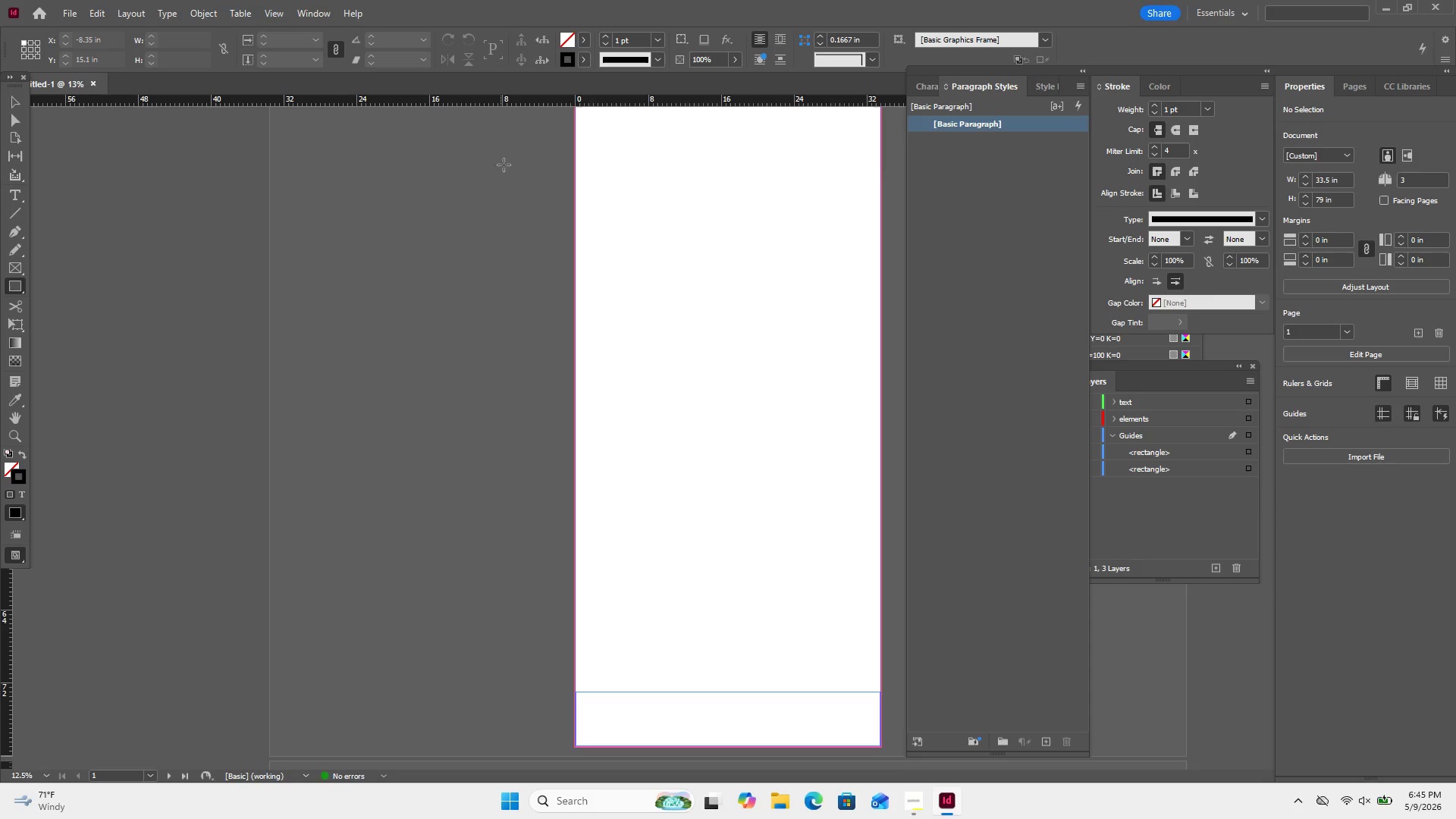 
scroll: coordinate [505, 164], scroll_direction: up, amount: 2.0
 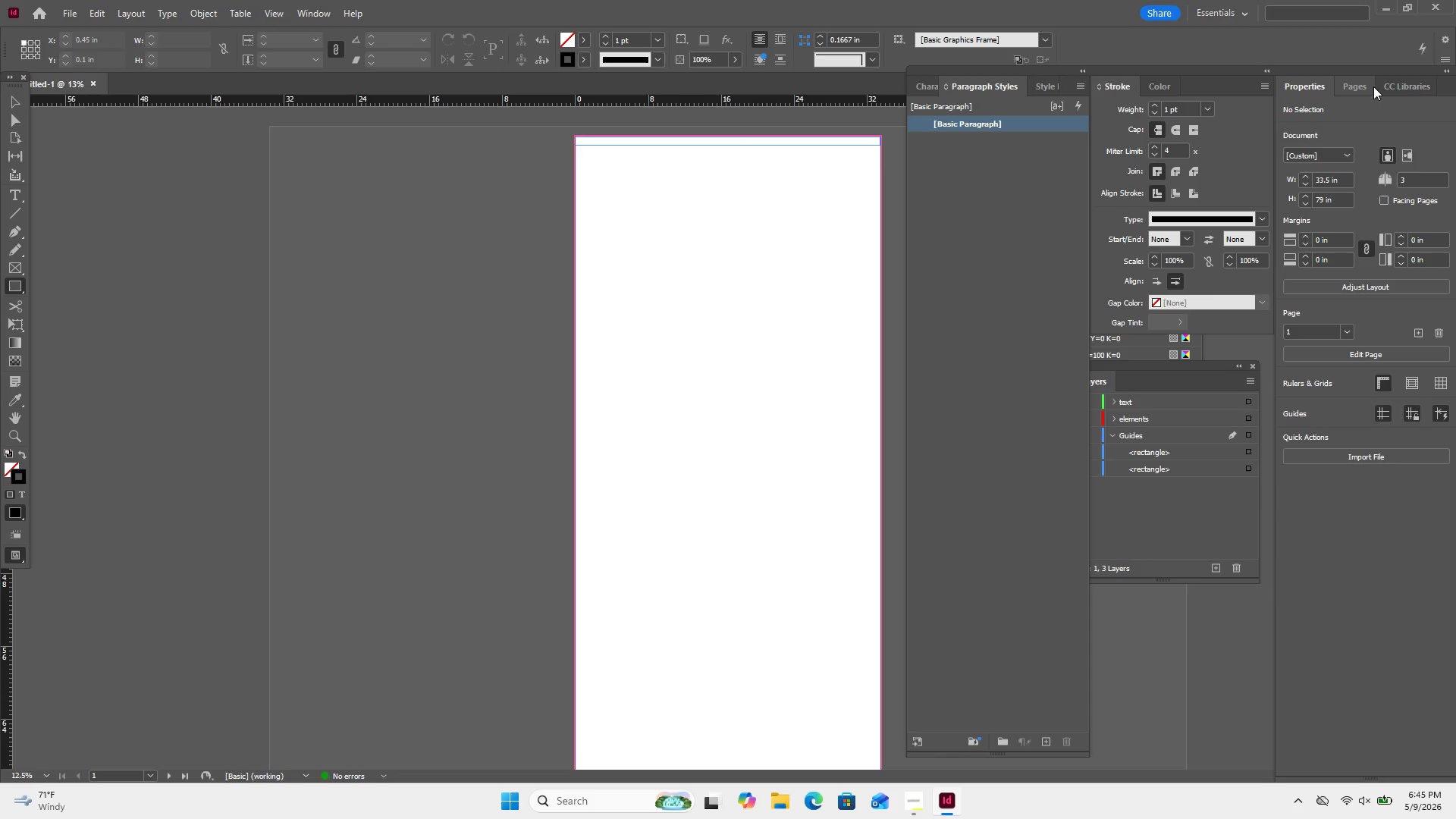 
left_click([1362, 89])
 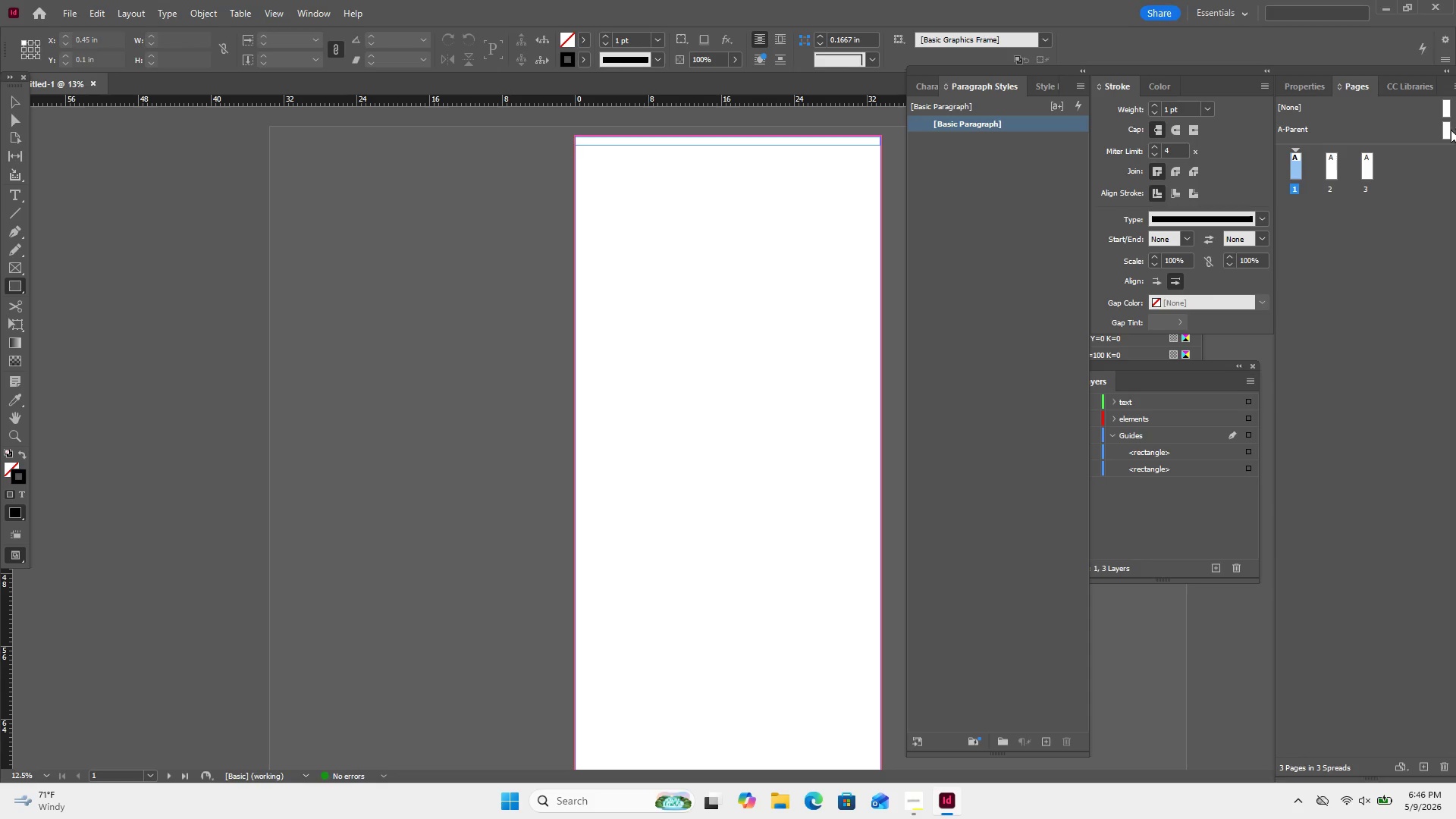 
double_click([1448, 130])
 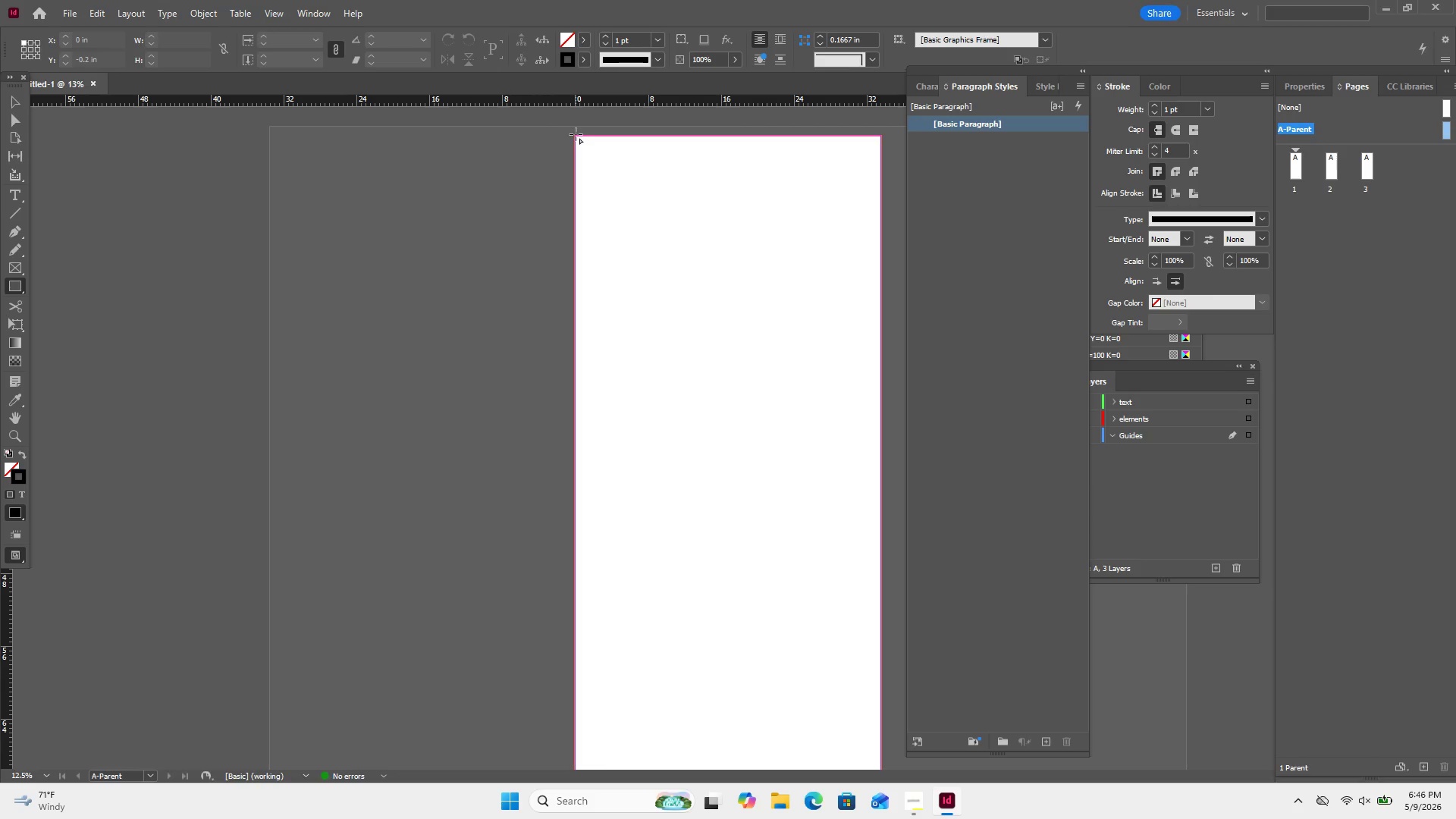 
left_click_drag(start_coordinate=[574, 134], to_coordinate=[877, 729])
 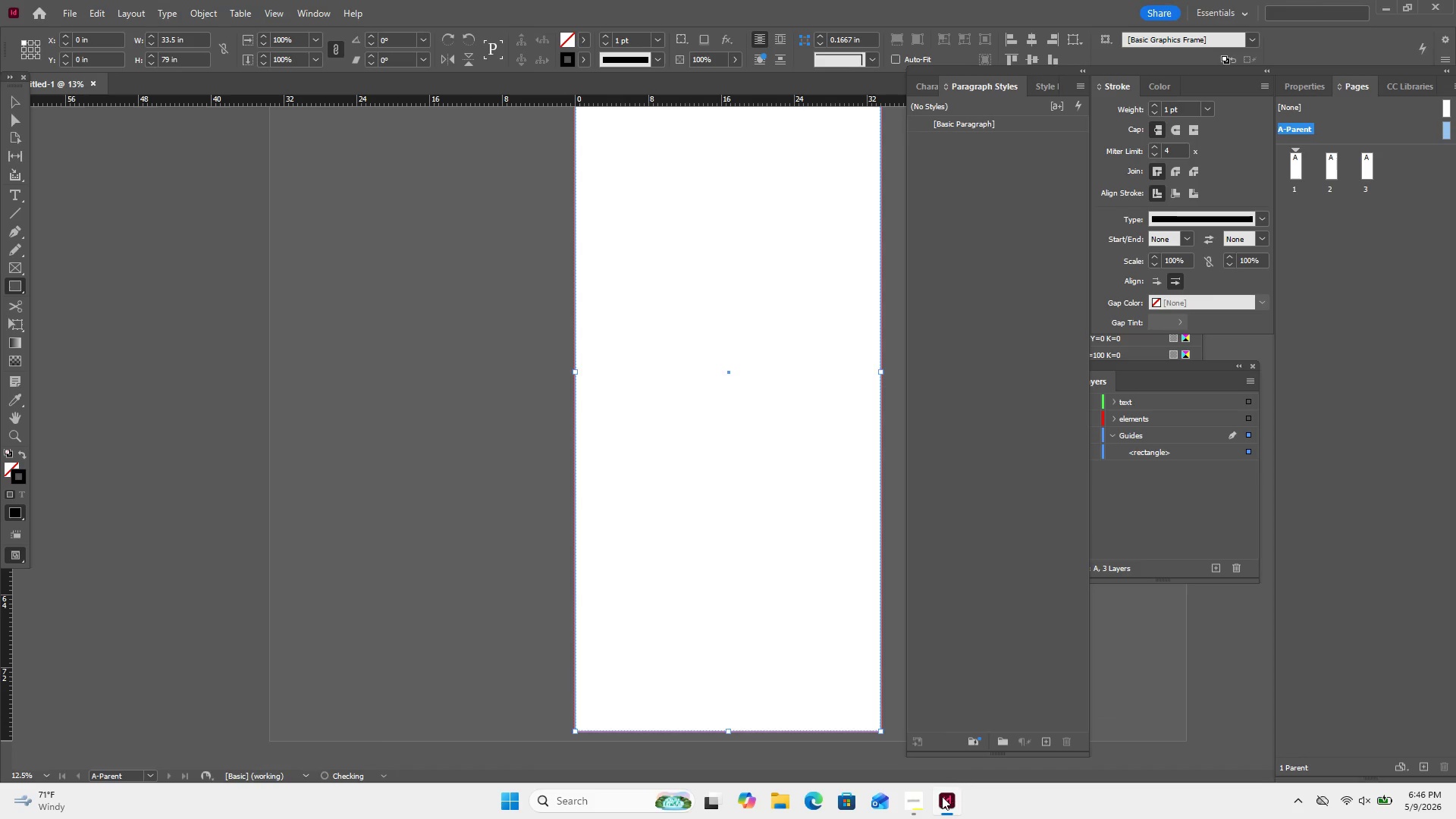 
right_click([893, 794])
 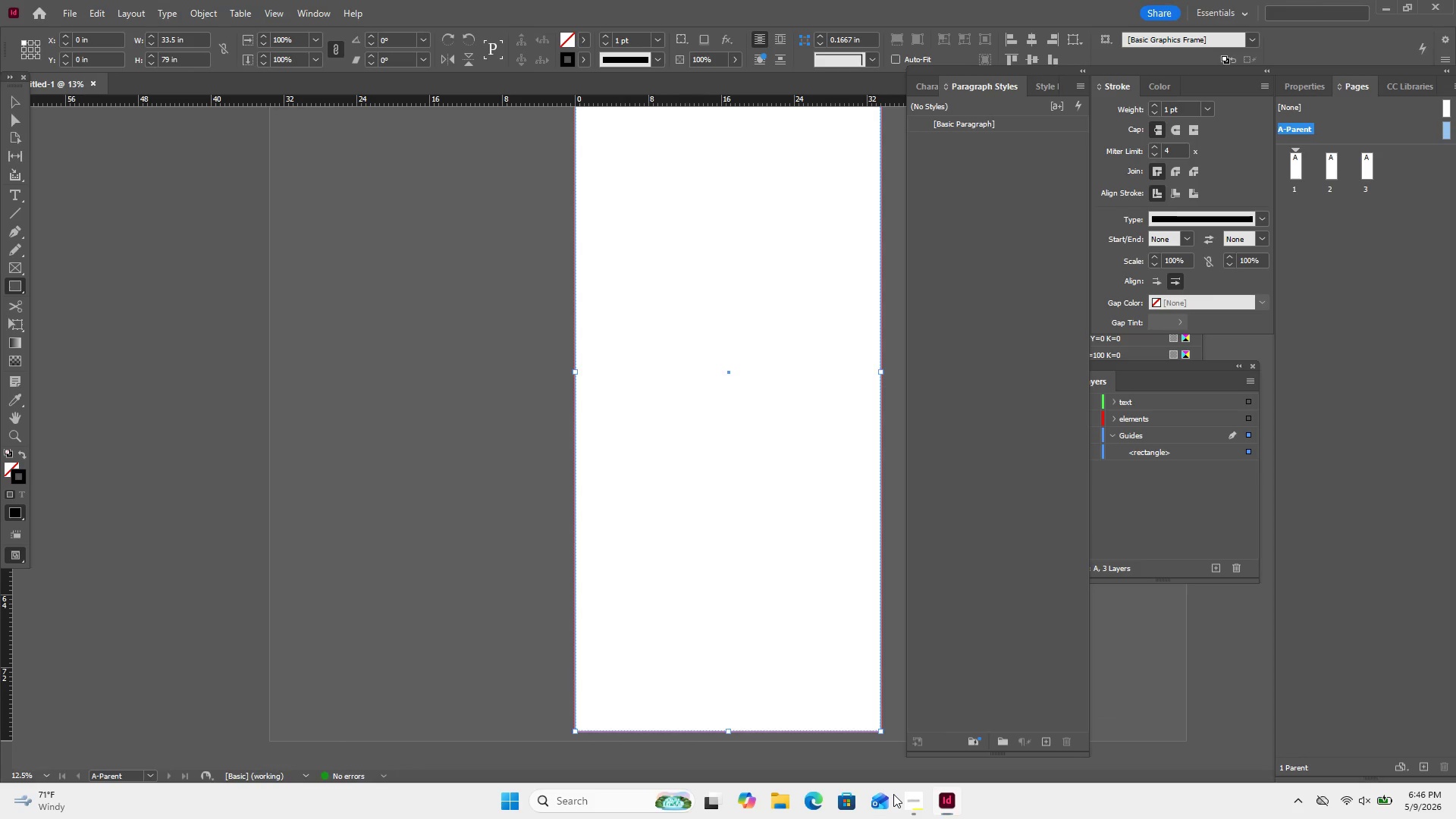 
left_click([893, 794])
 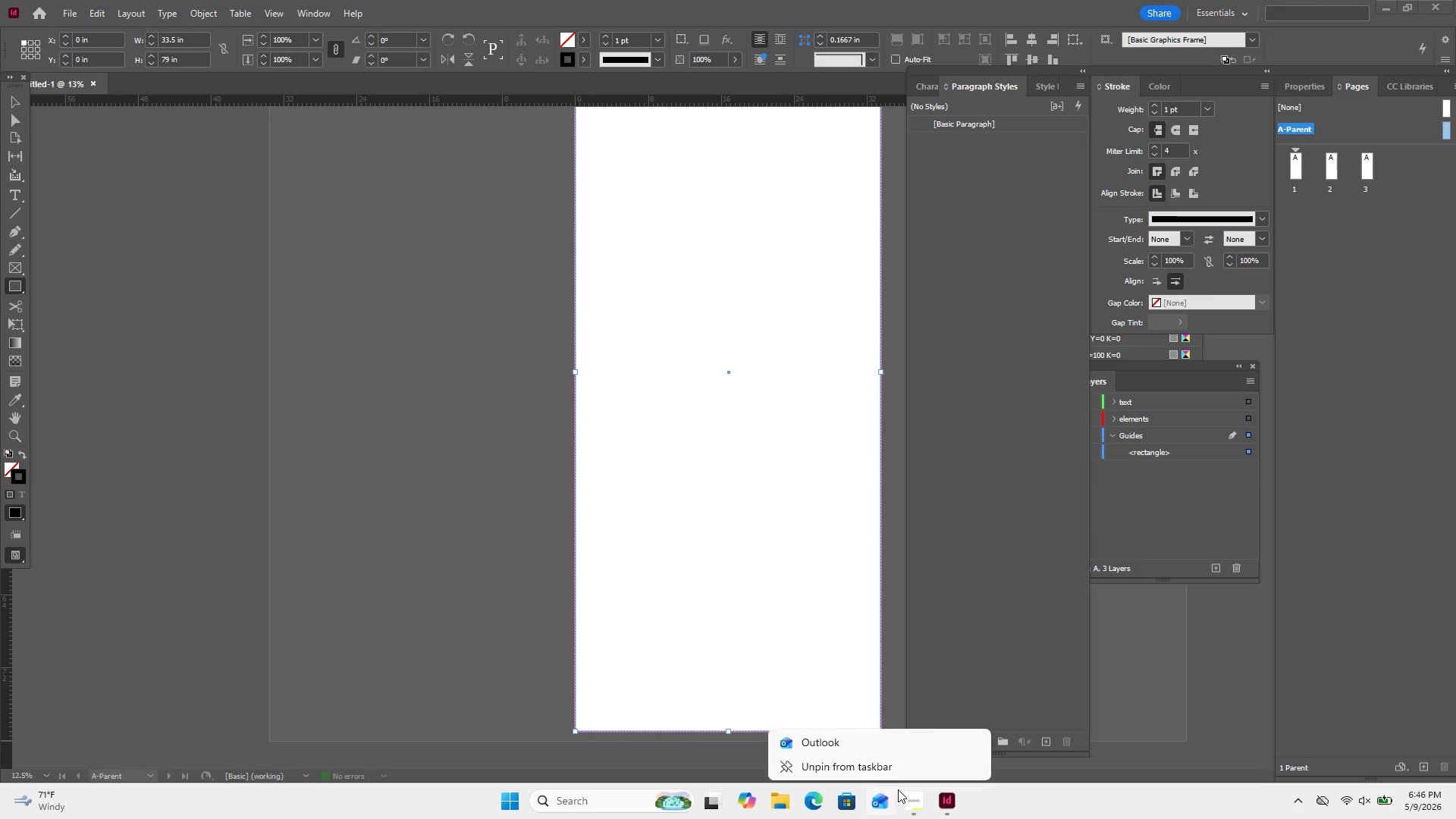 
right_click([893, 794])
 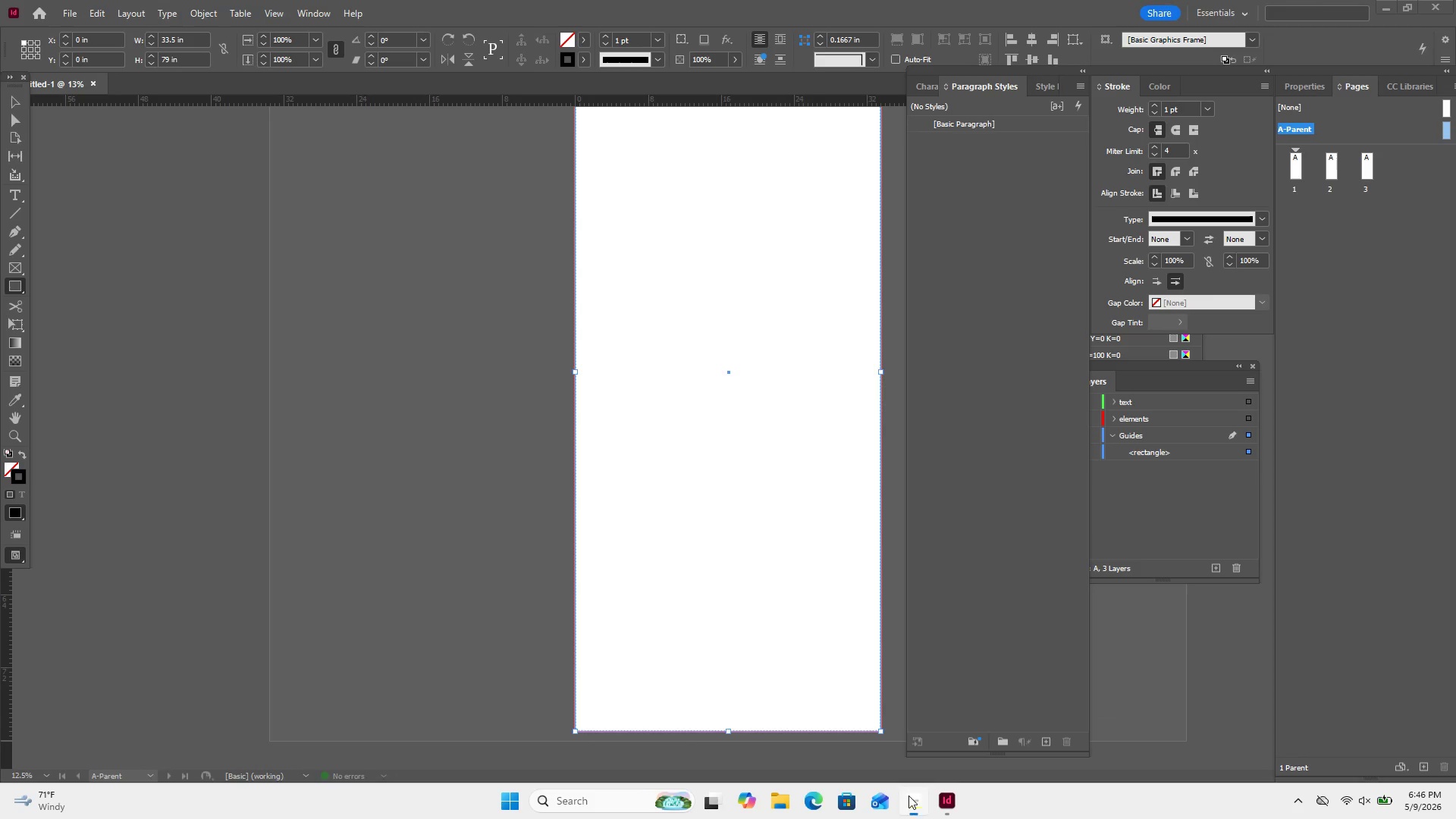 
left_click([908, 796])
 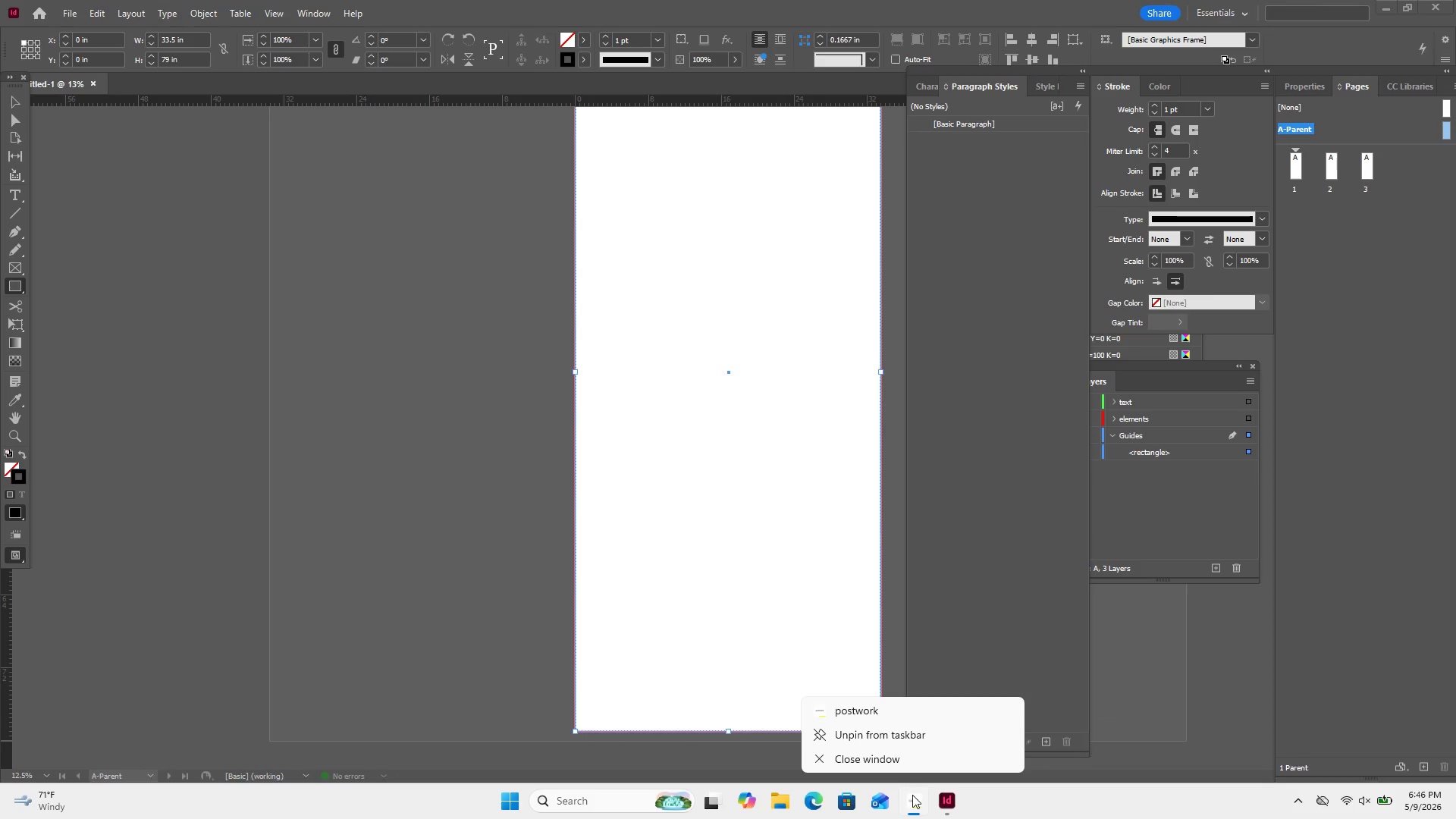 
left_click([914, 799])
 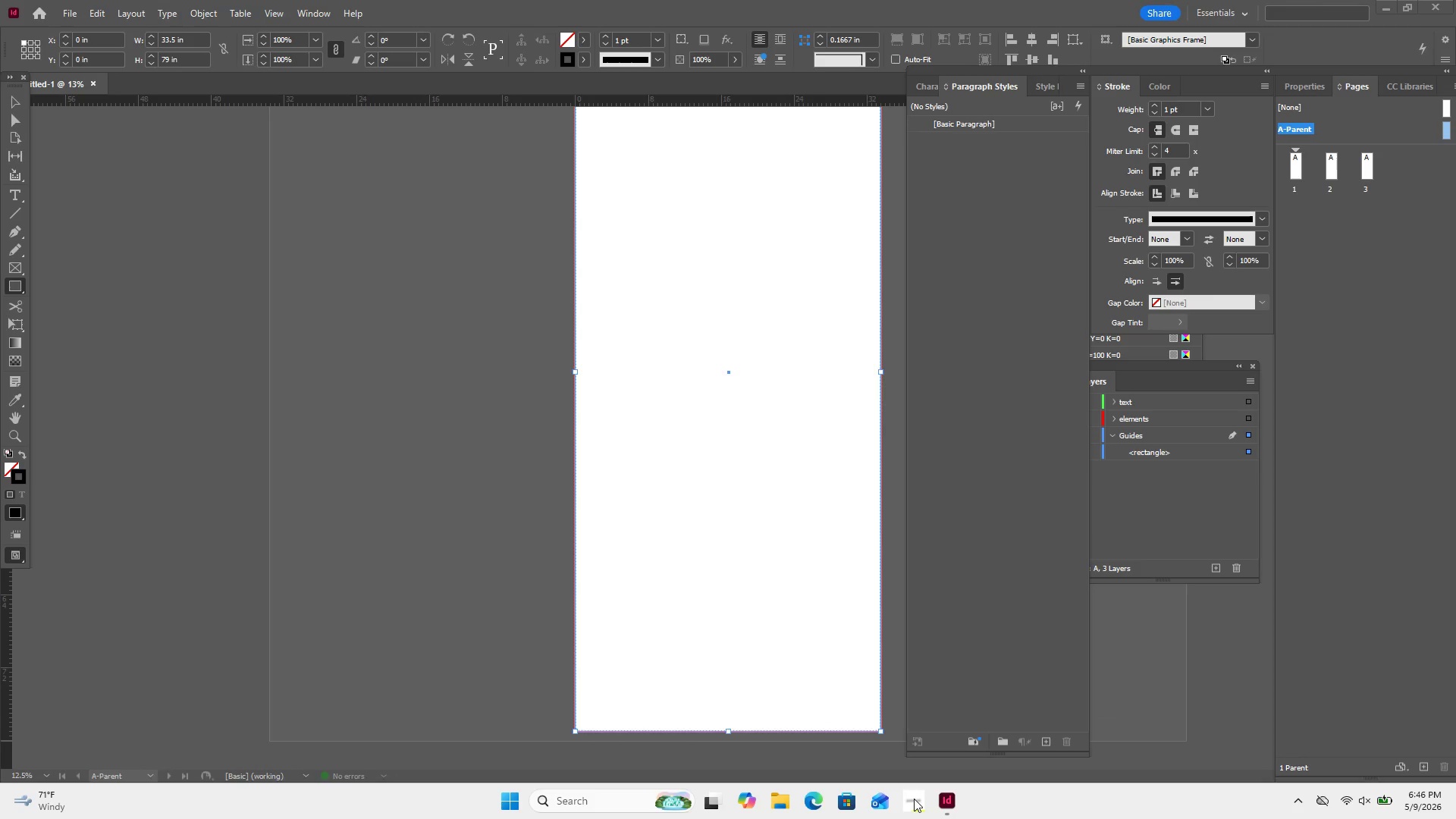 
right_click([914, 799])
 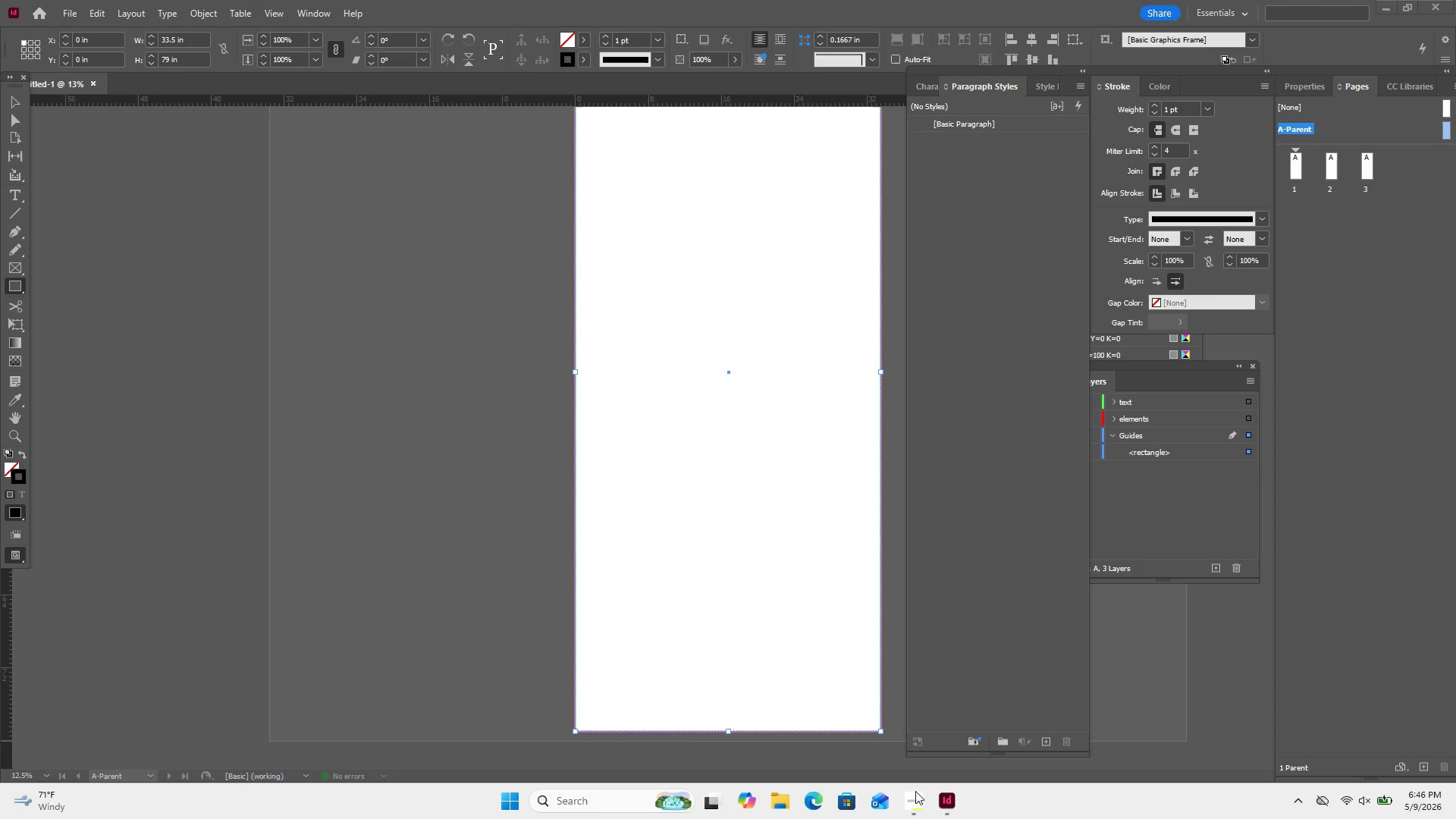 
left_click([914, 799])
 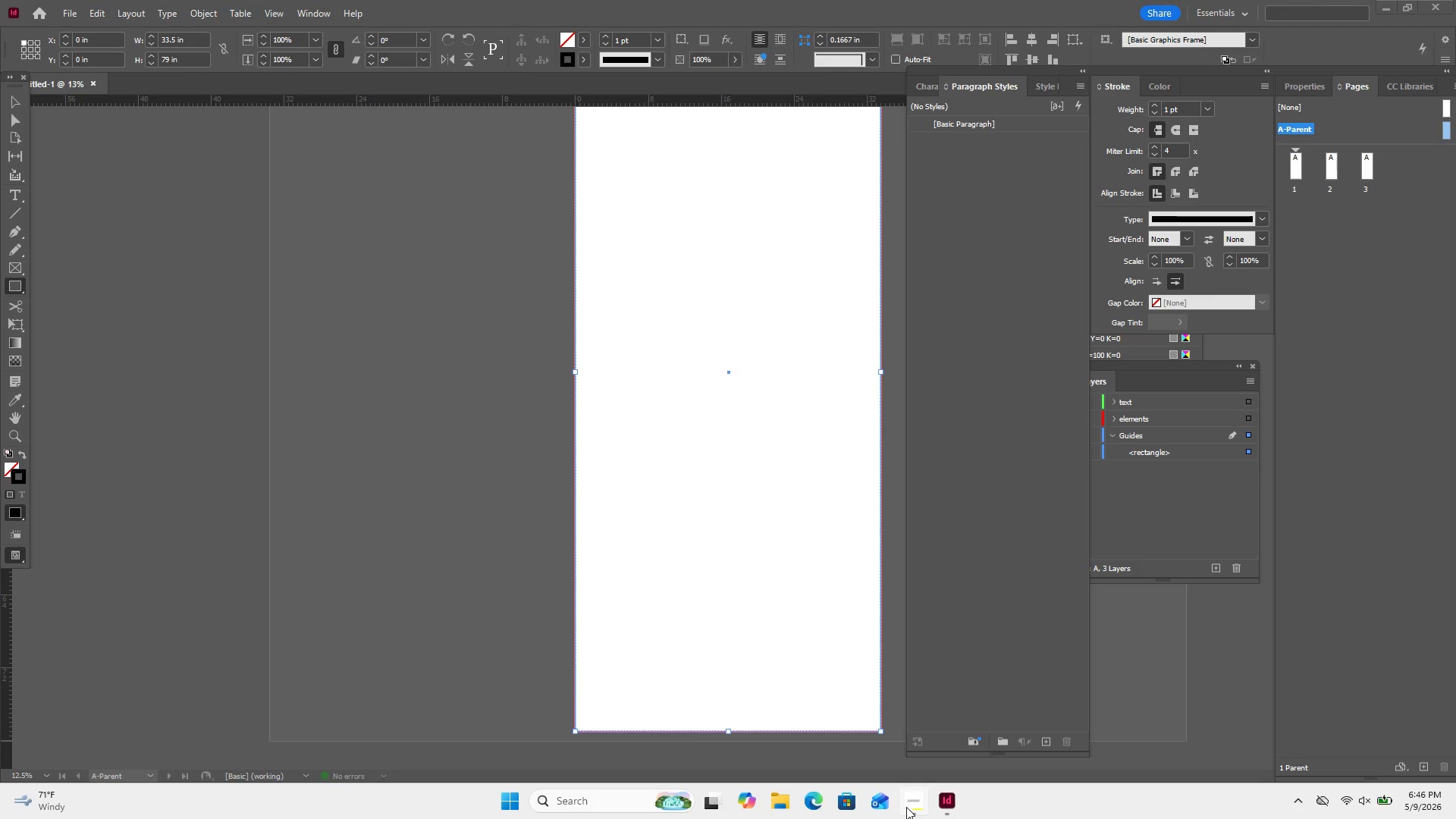 
mouse_move([918, 786])
 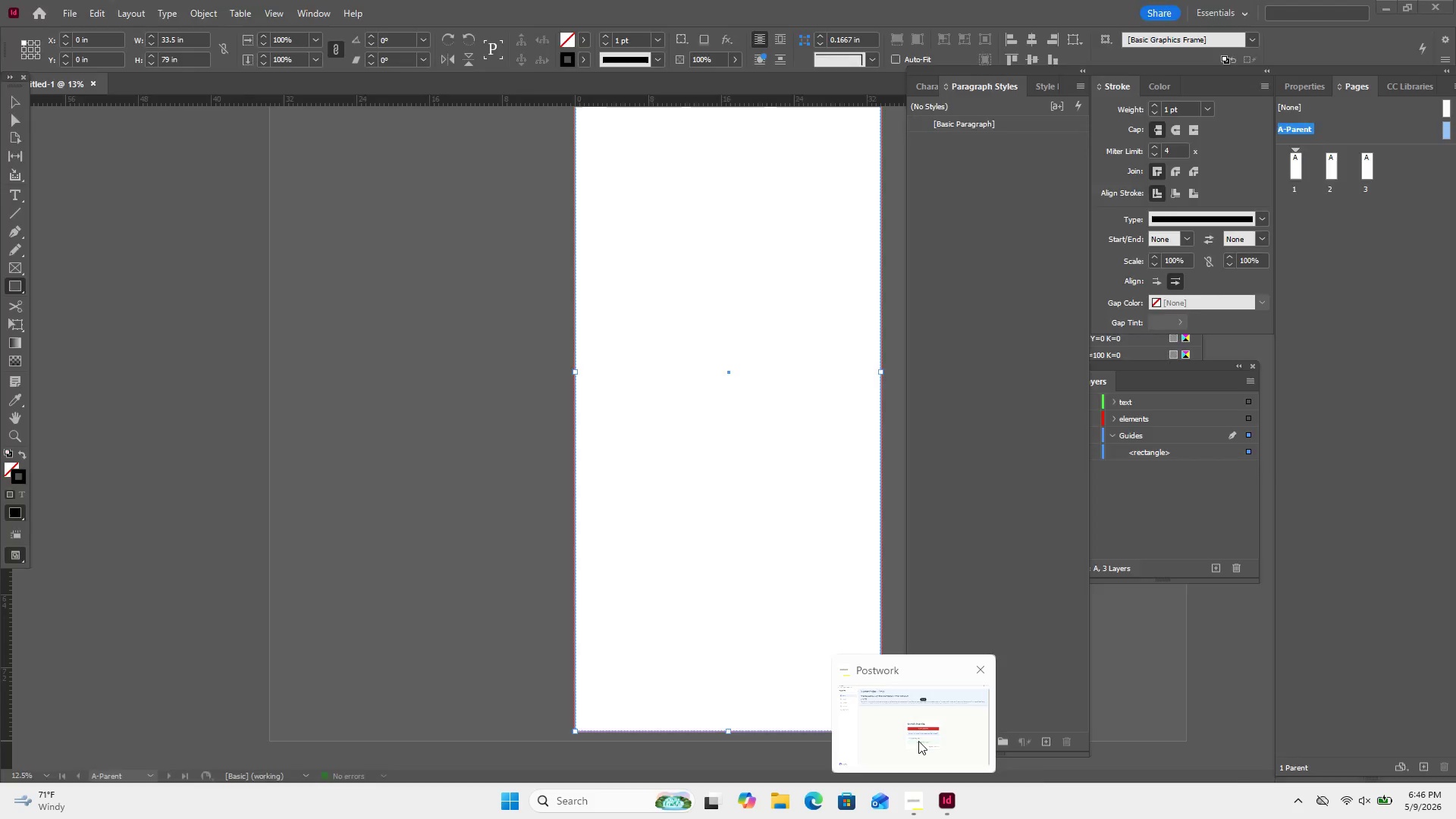 
left_click([918, 741])